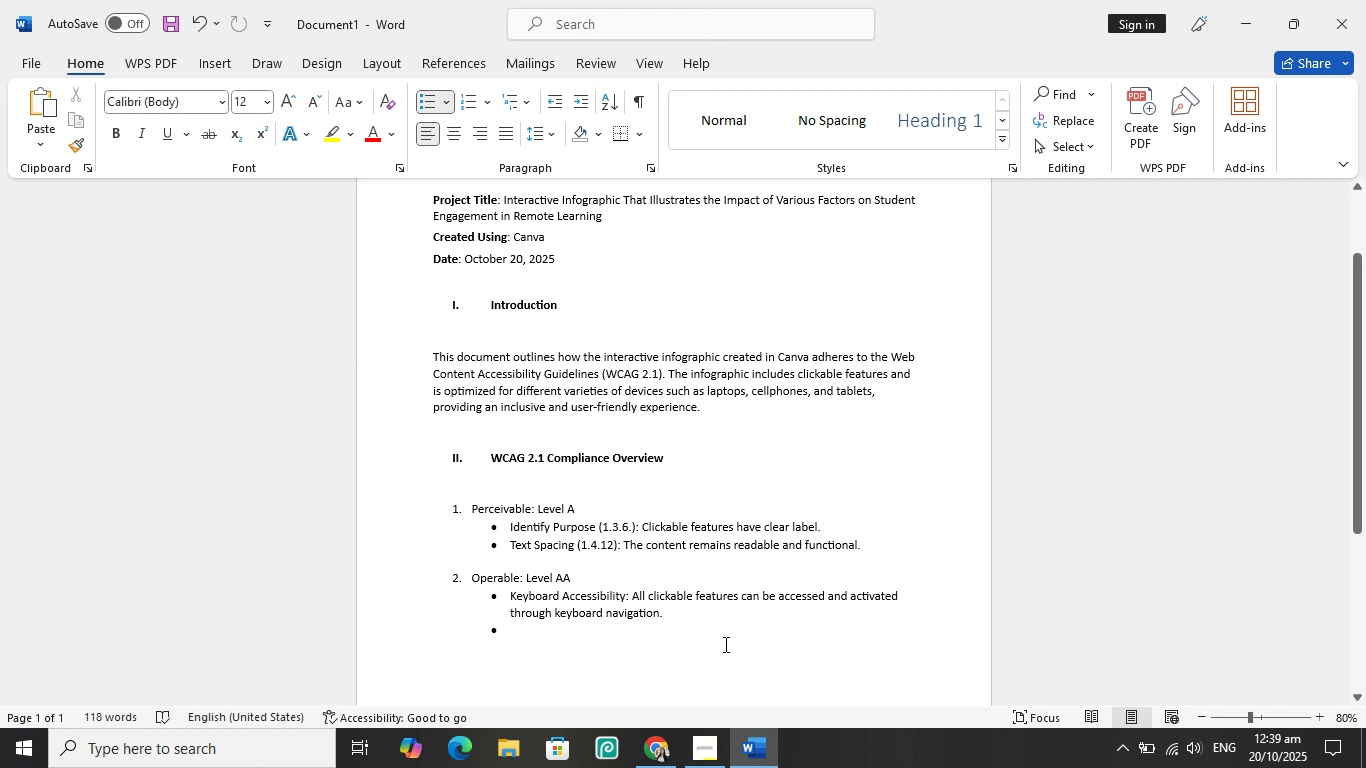 
type(Sufficient Time: )
 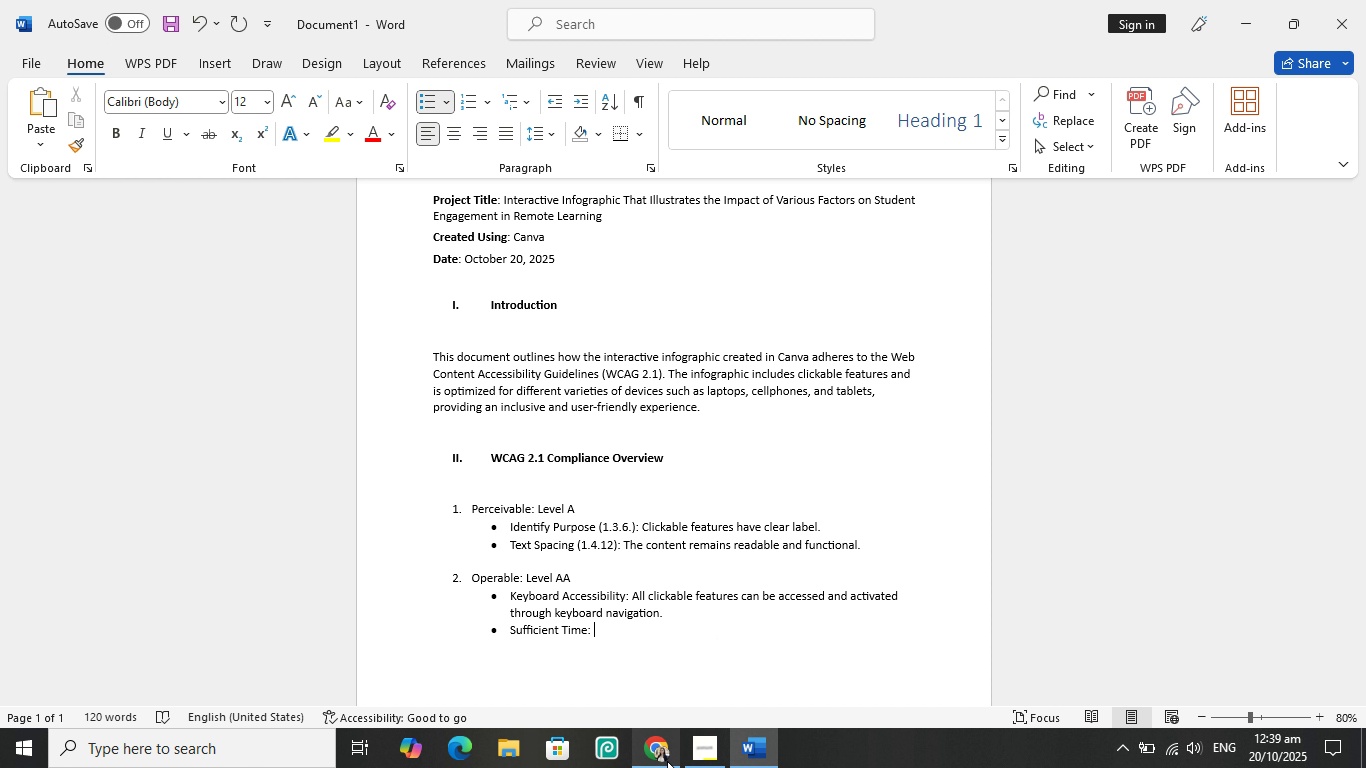 
left_click([658, 759])
 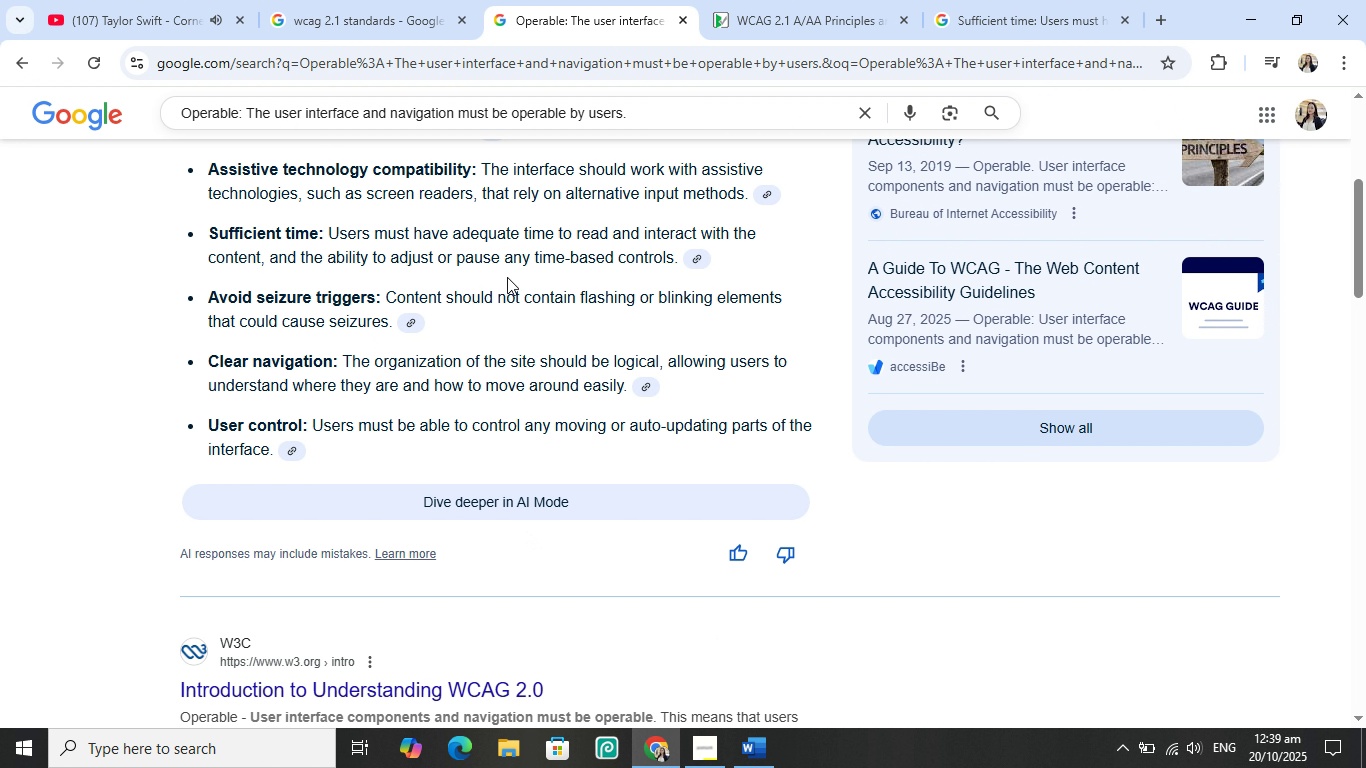 
left_click([1043, 13])
 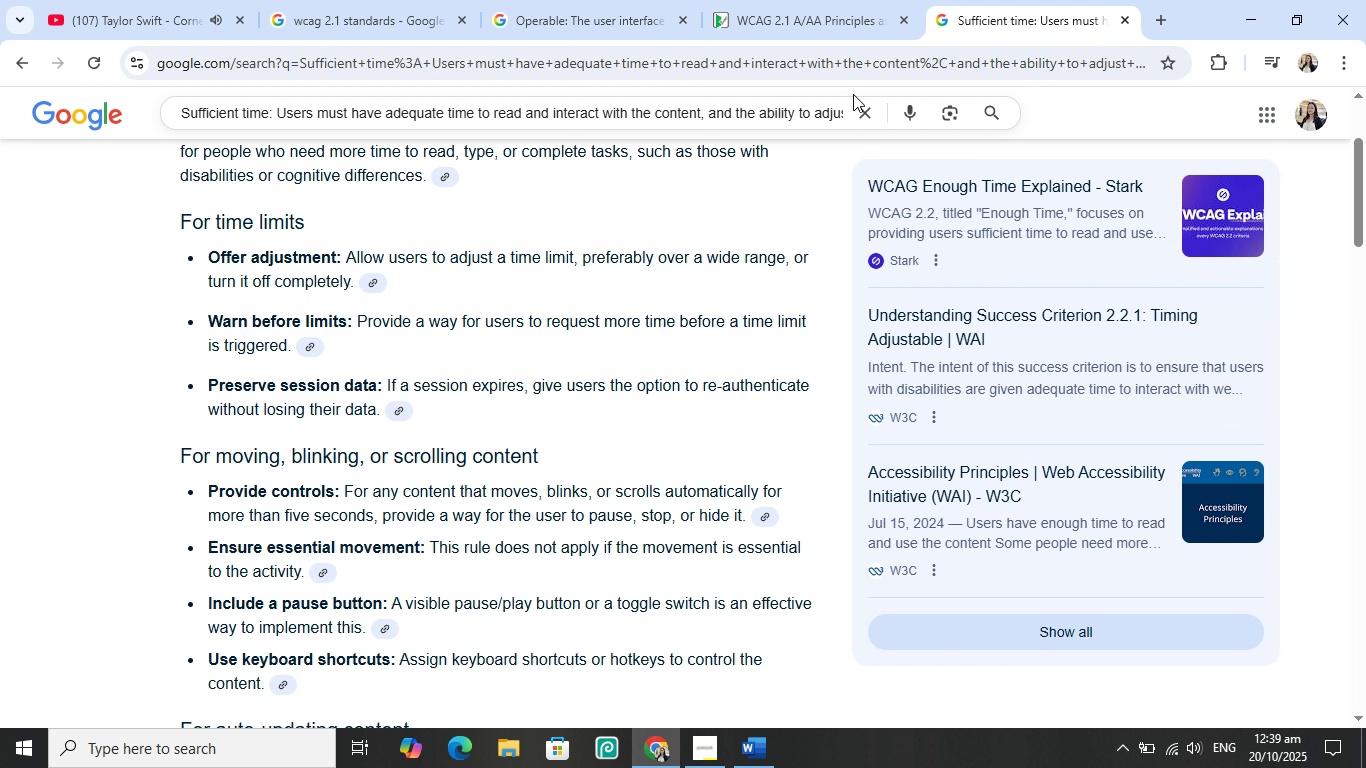 
scroll: coordinate [322, 259], scroll_direction: up, amount: 2.0
 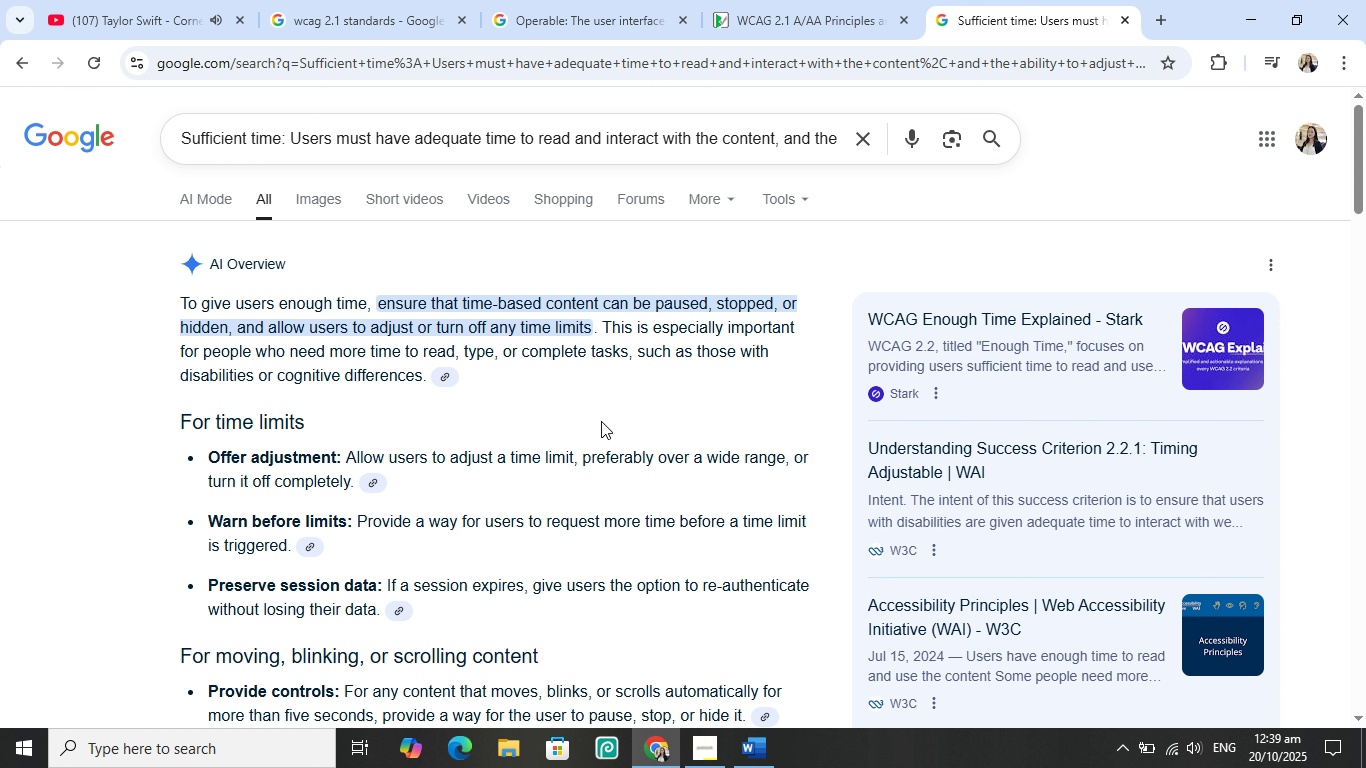 
wait(10.56)
 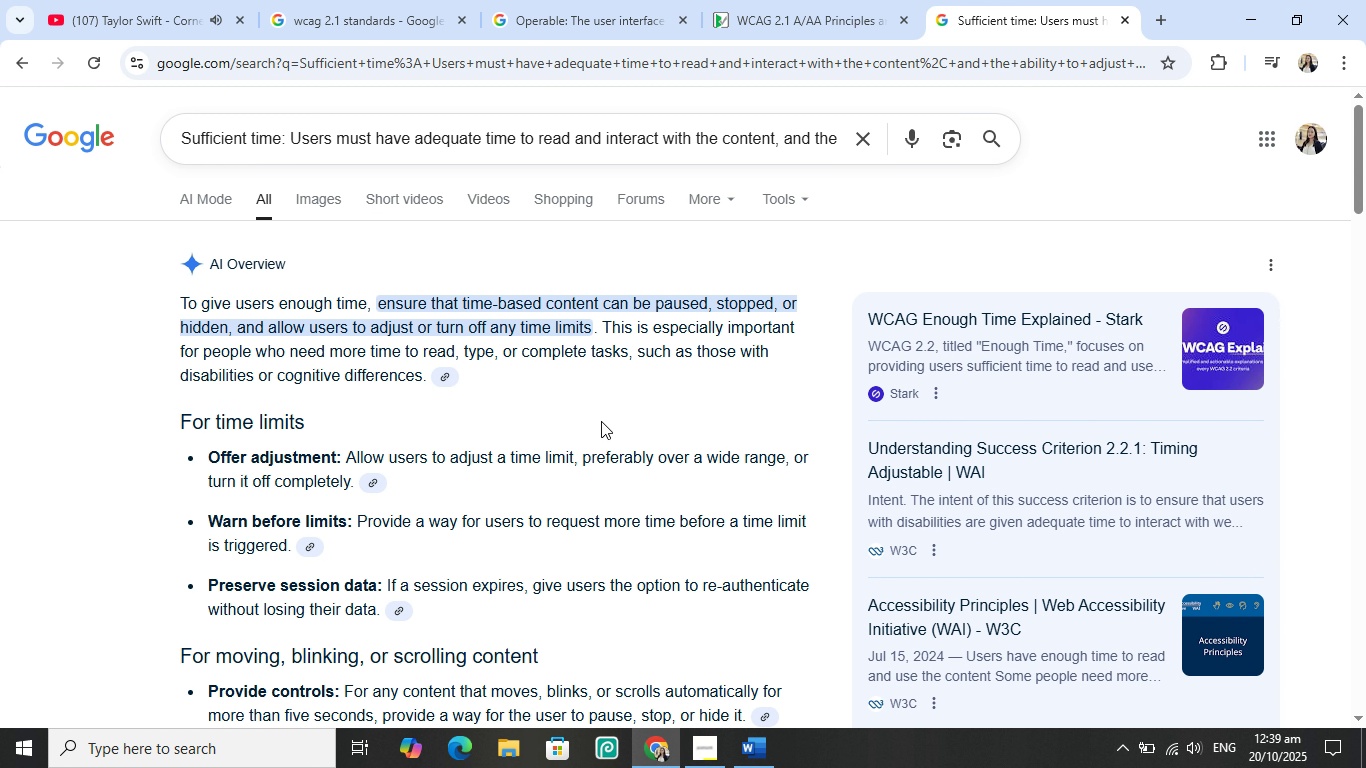 
left_click([757, 745])
 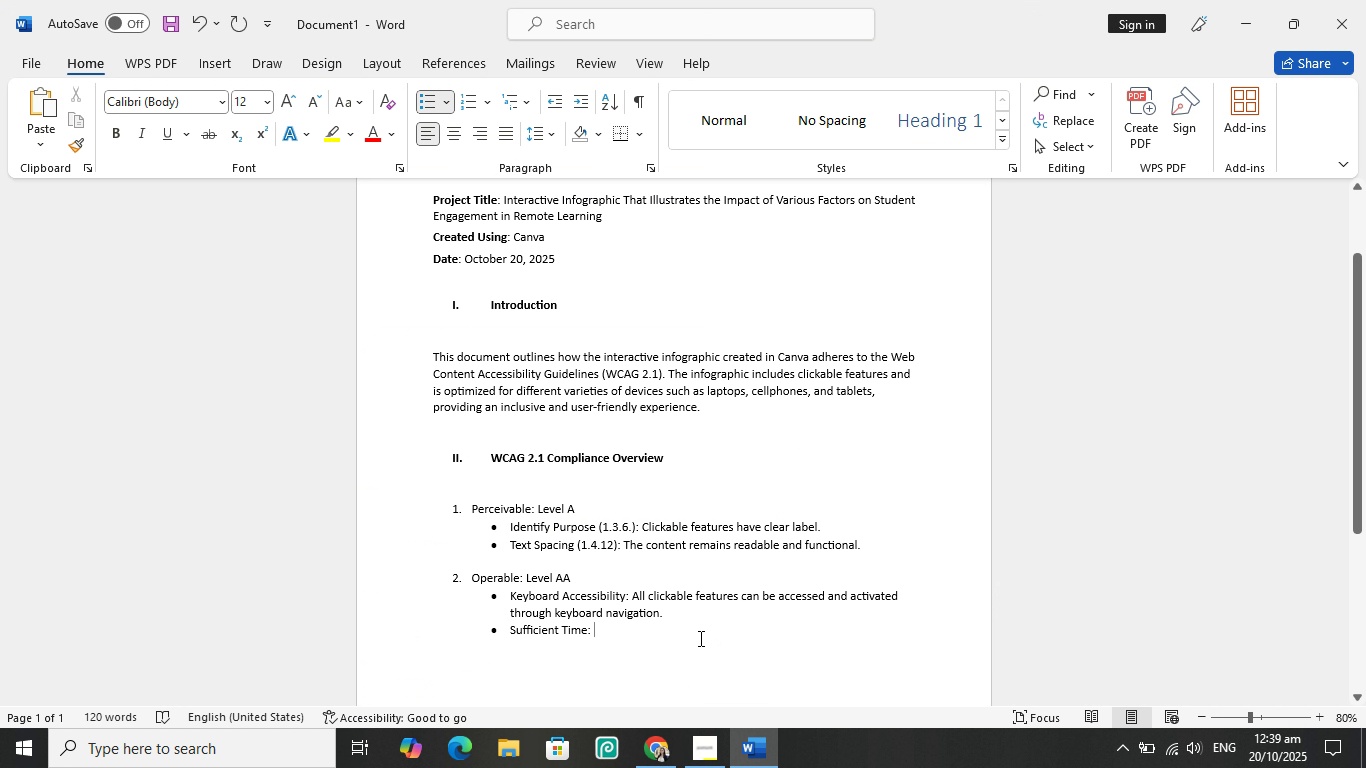 
type(Users can adjust or )
 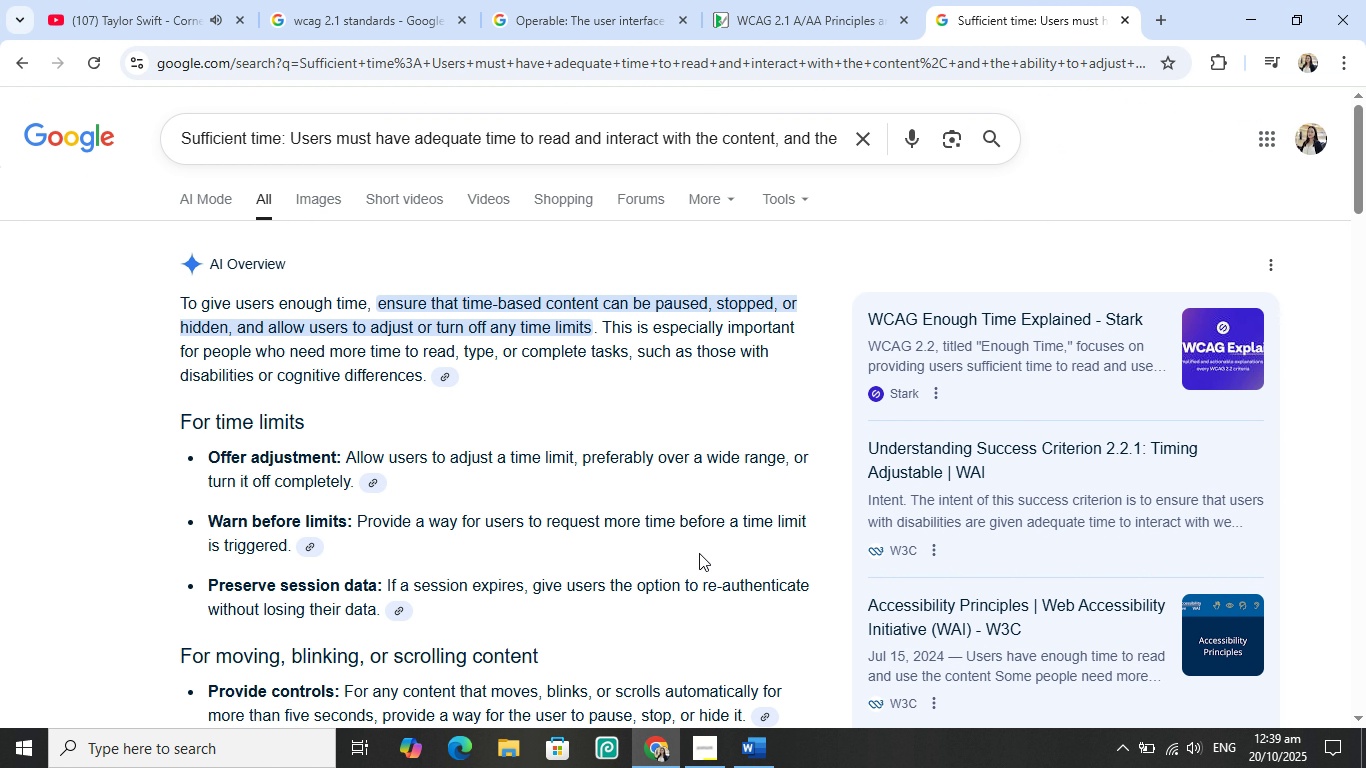 
left_click([743, 761])
 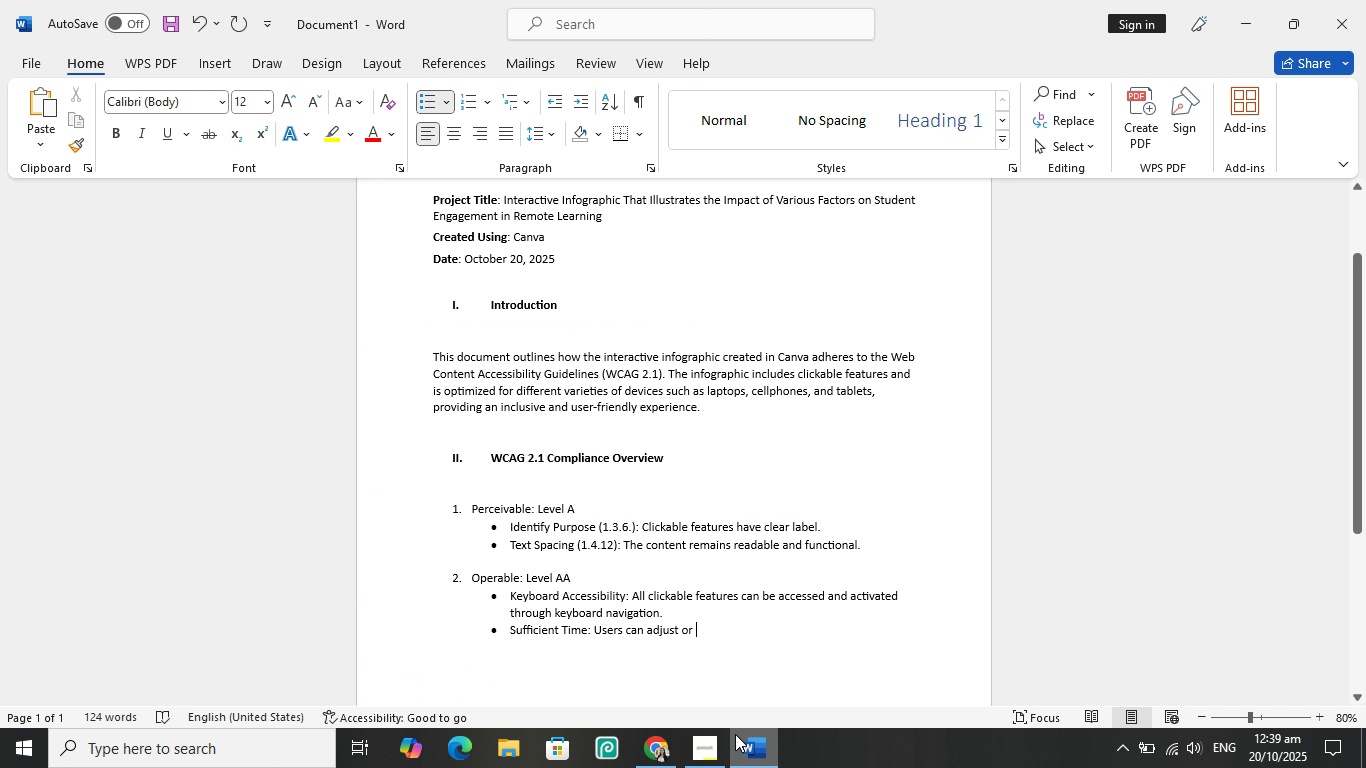 
type(turn off any time limits.)
 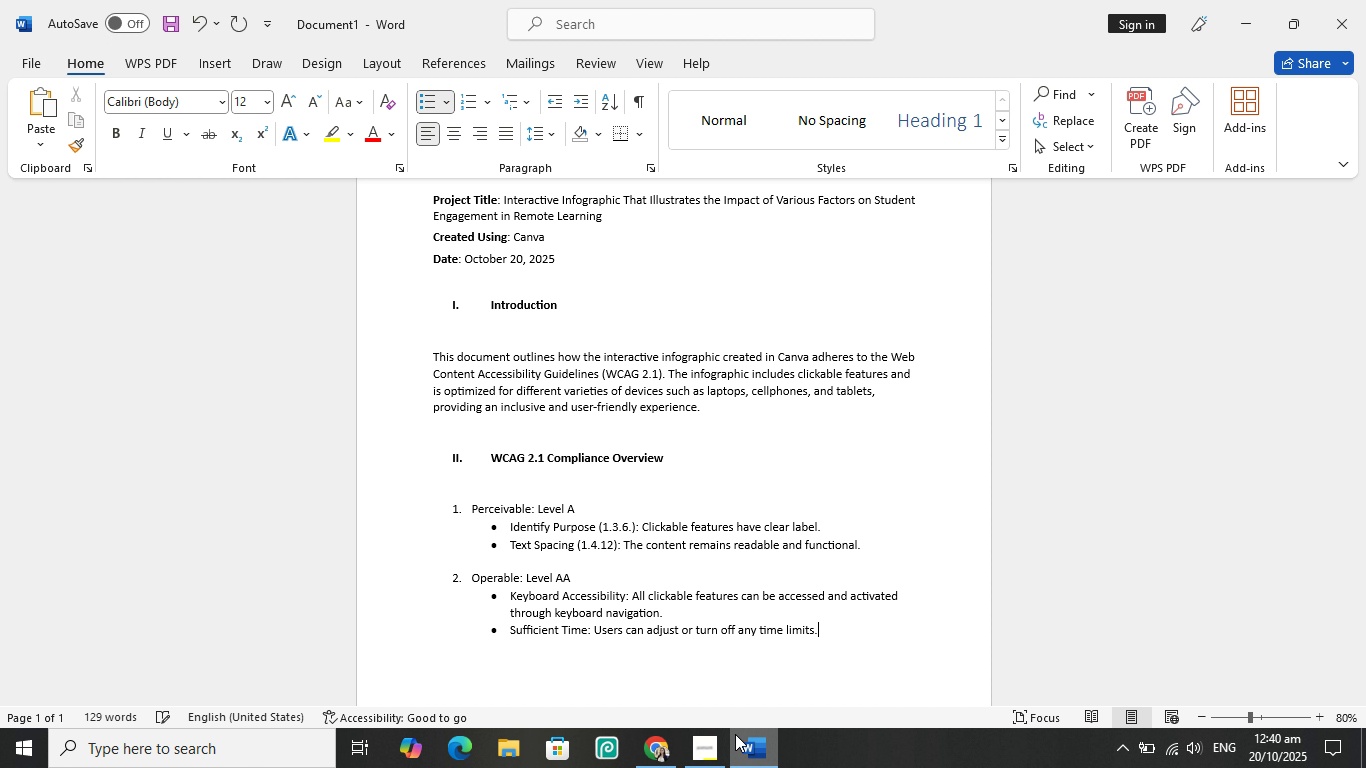 
key(Enter)
 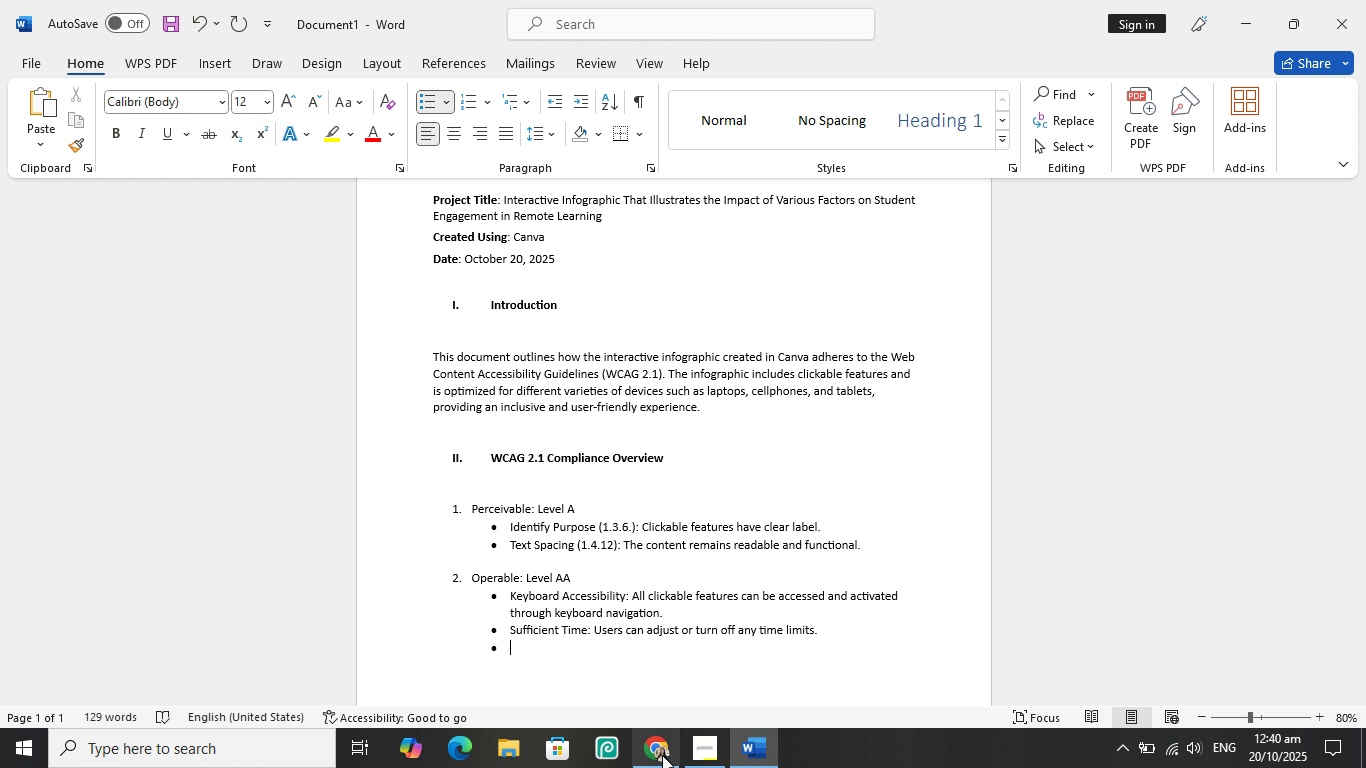 
left_click([657, 757])
 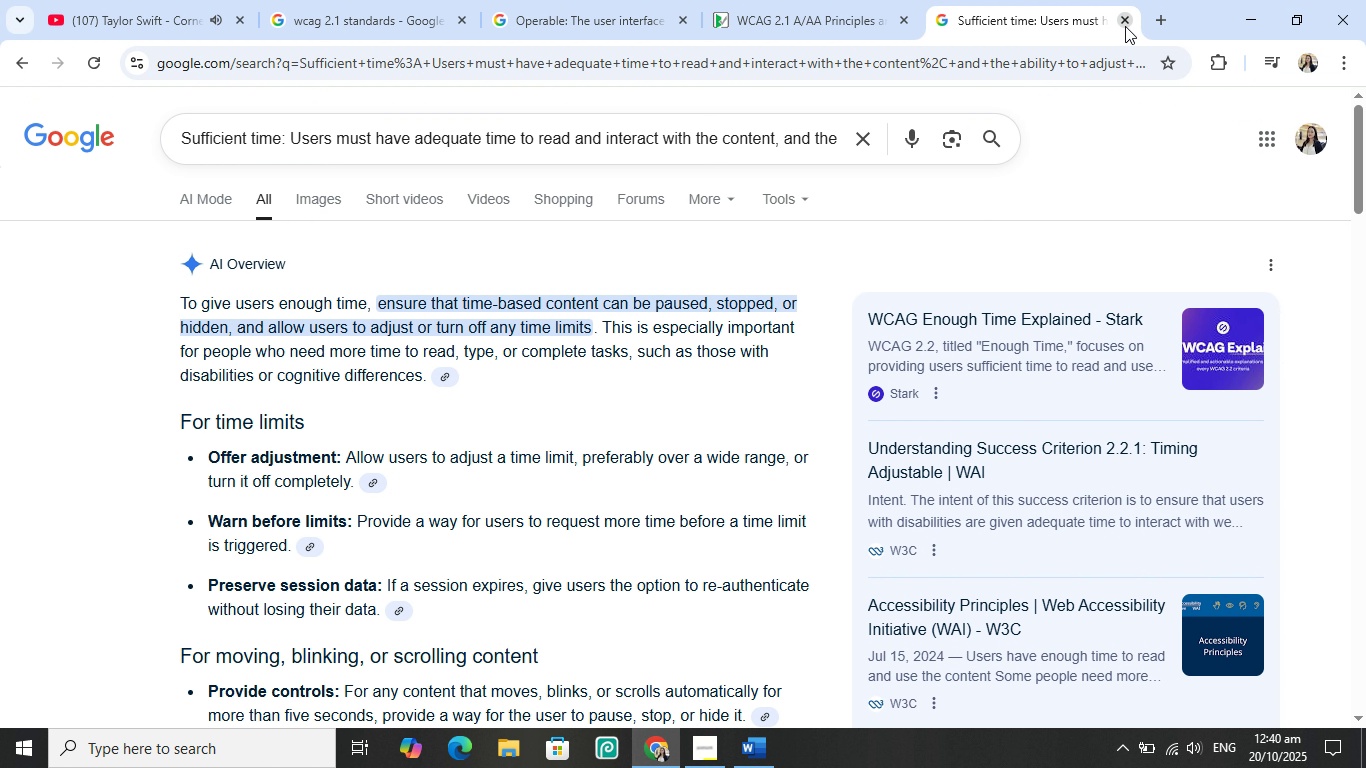 
left_click([1125, 26])
 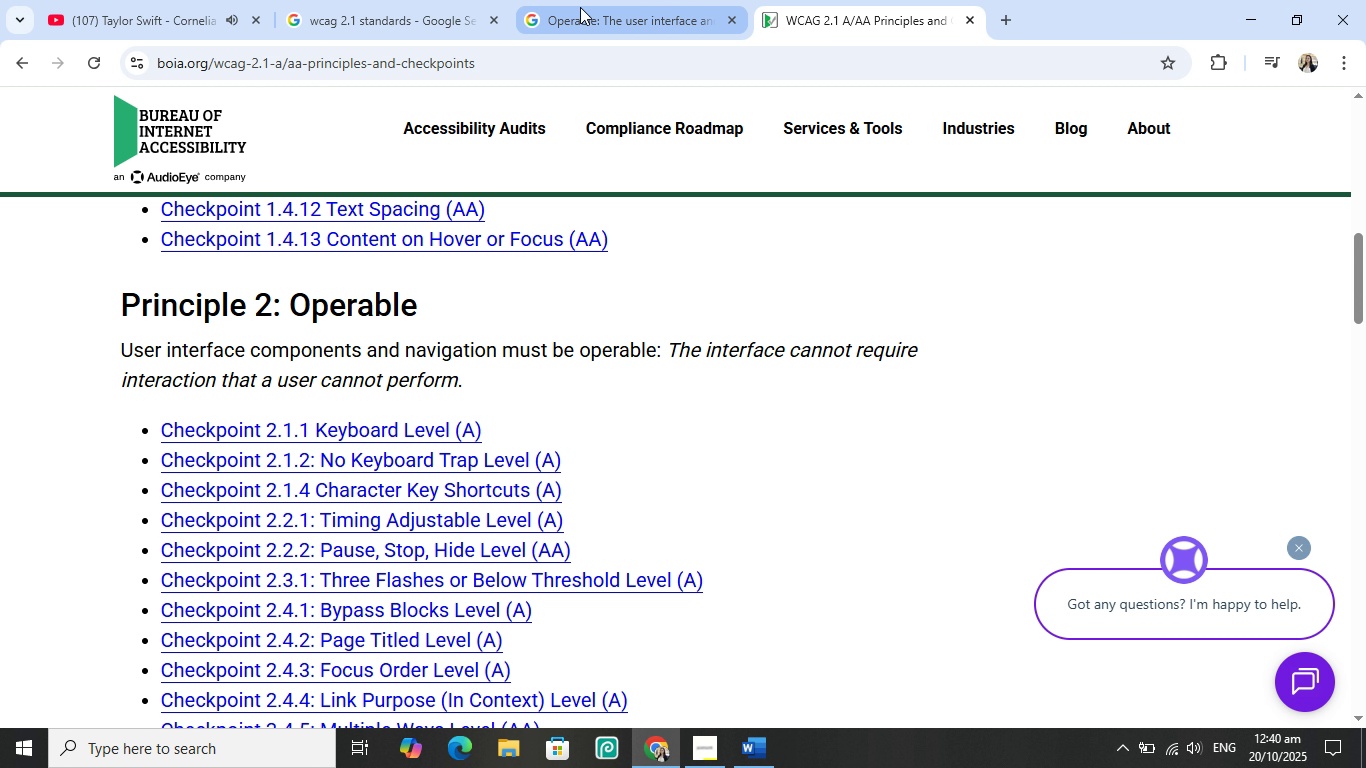 
left_click([580, 7])
 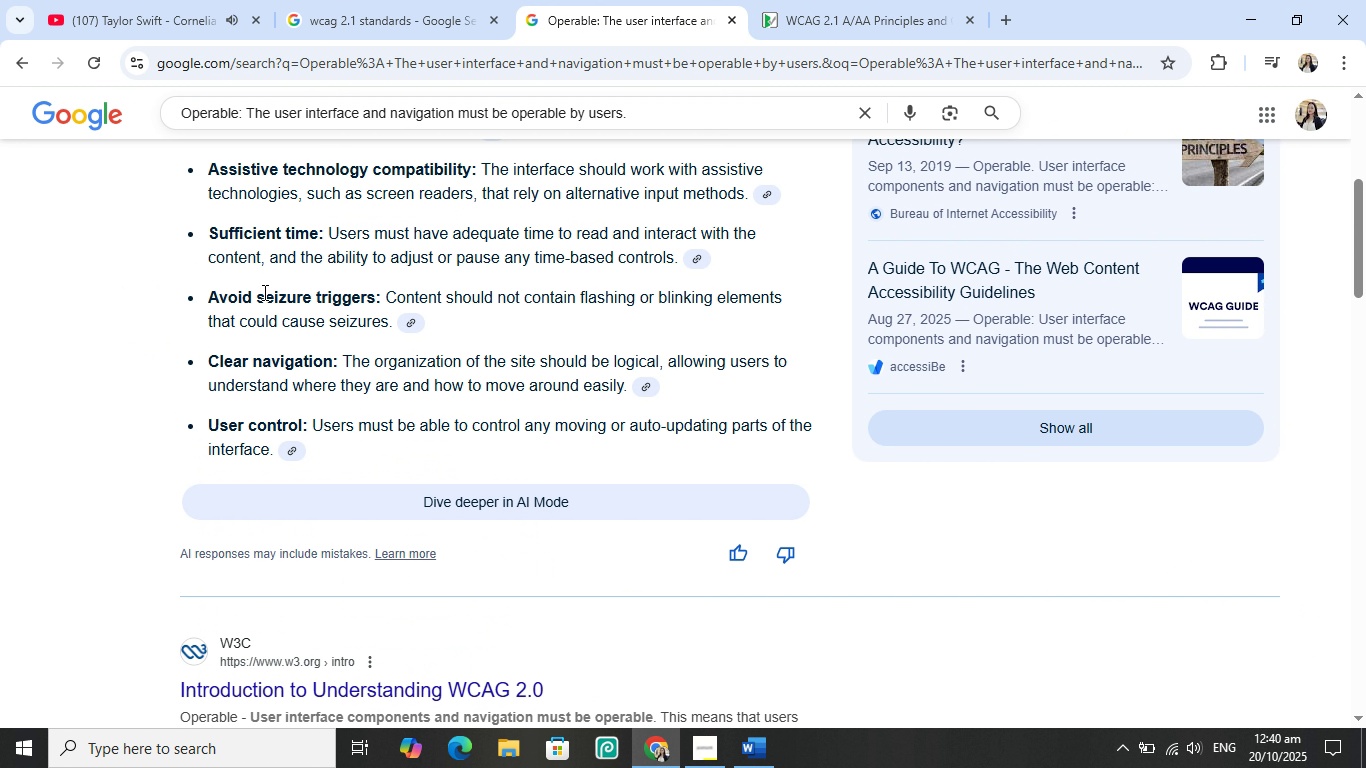 
left_click_drag(start_coordinate=[212, 298], to_coordinate=[391, 317])
 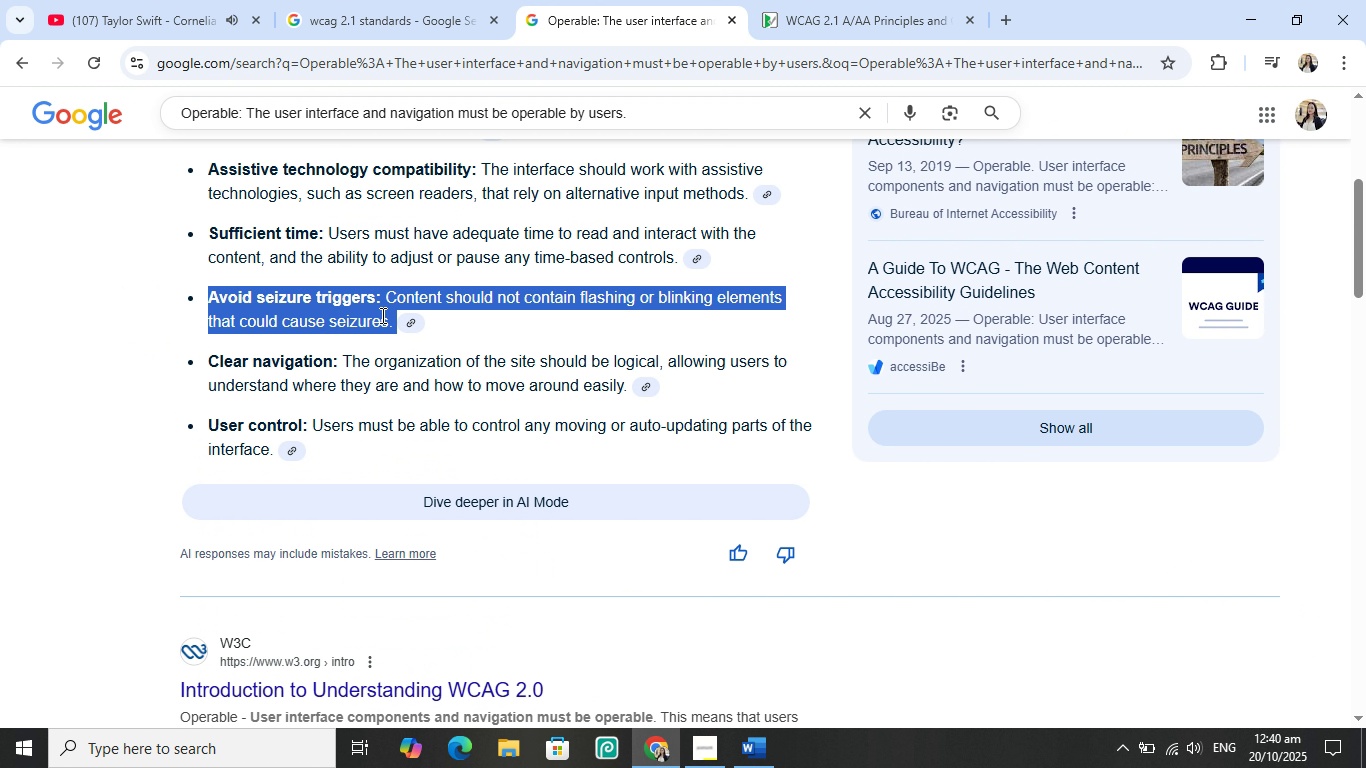 
key(Control+C)
 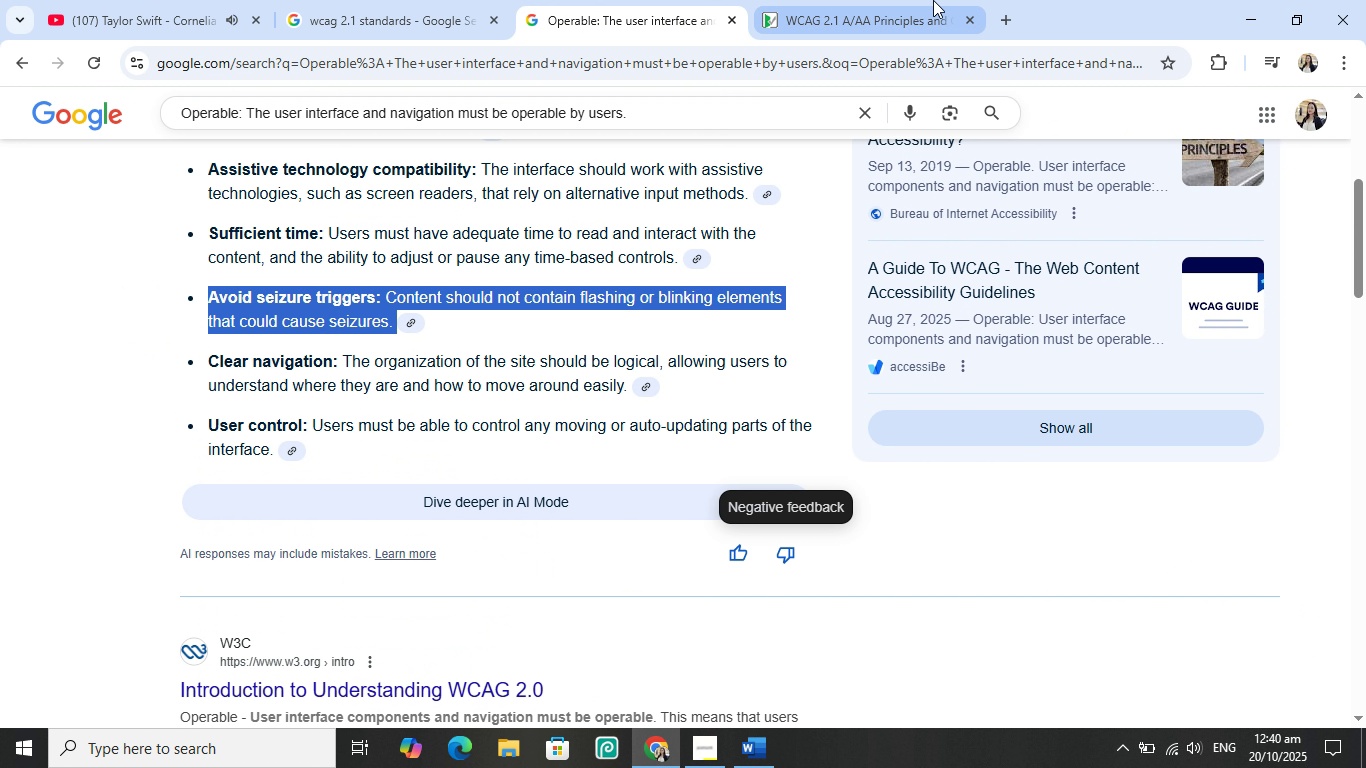 
left_click([1008, 15])
 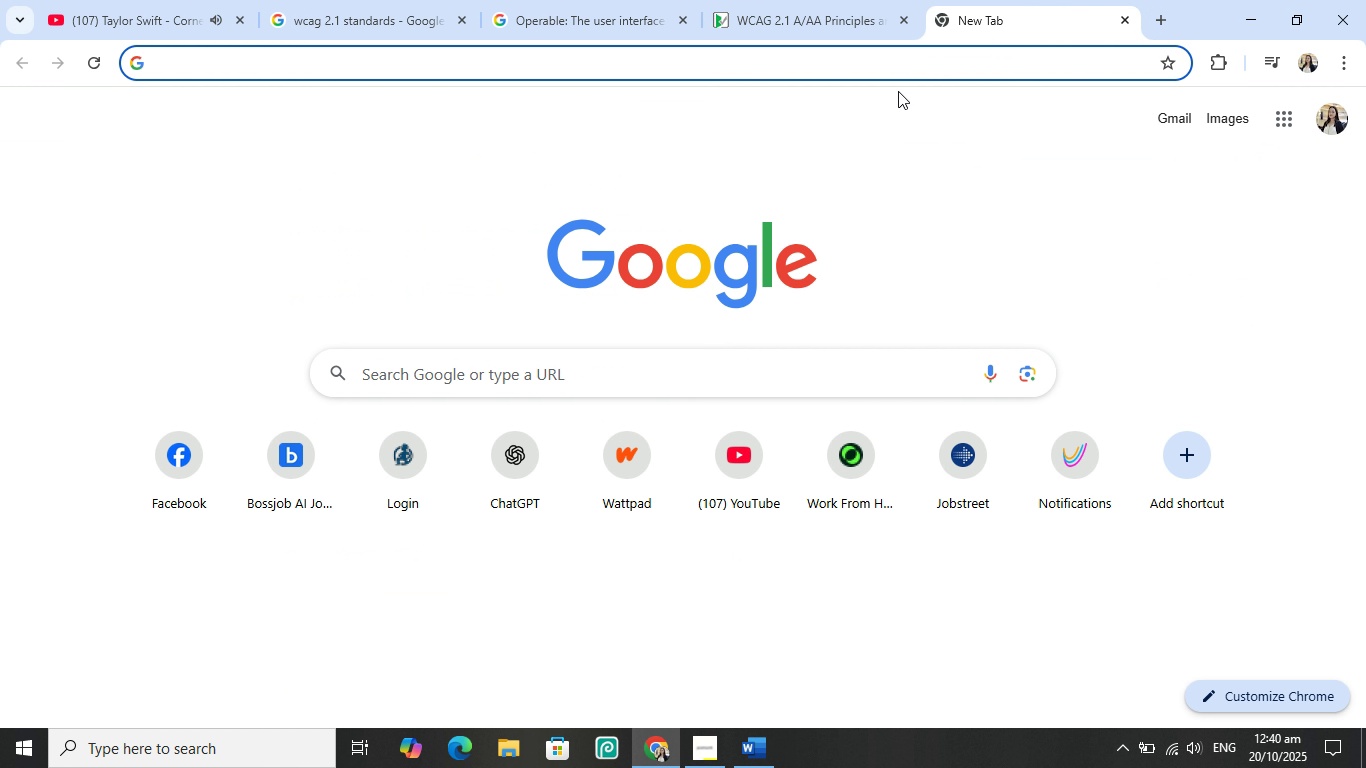 
key(Control+V)
 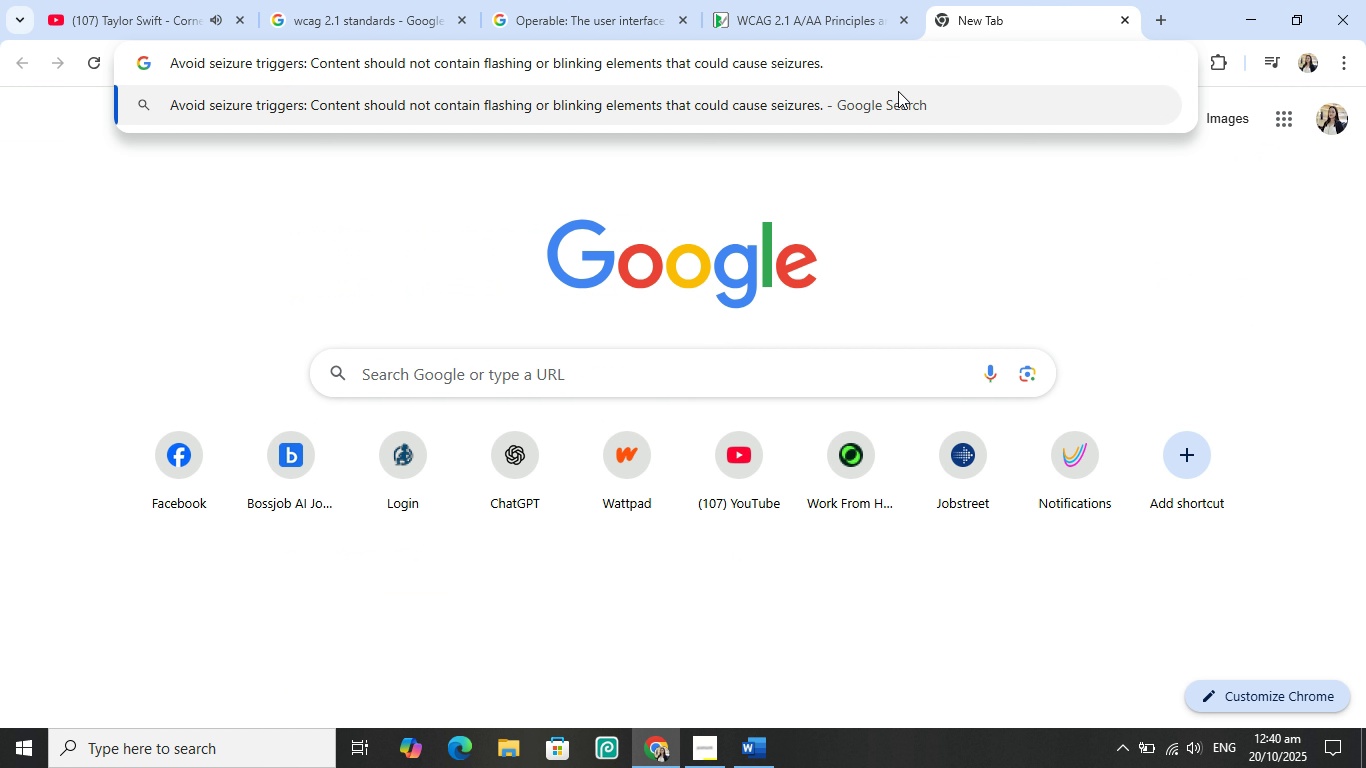 
key(Enter)
 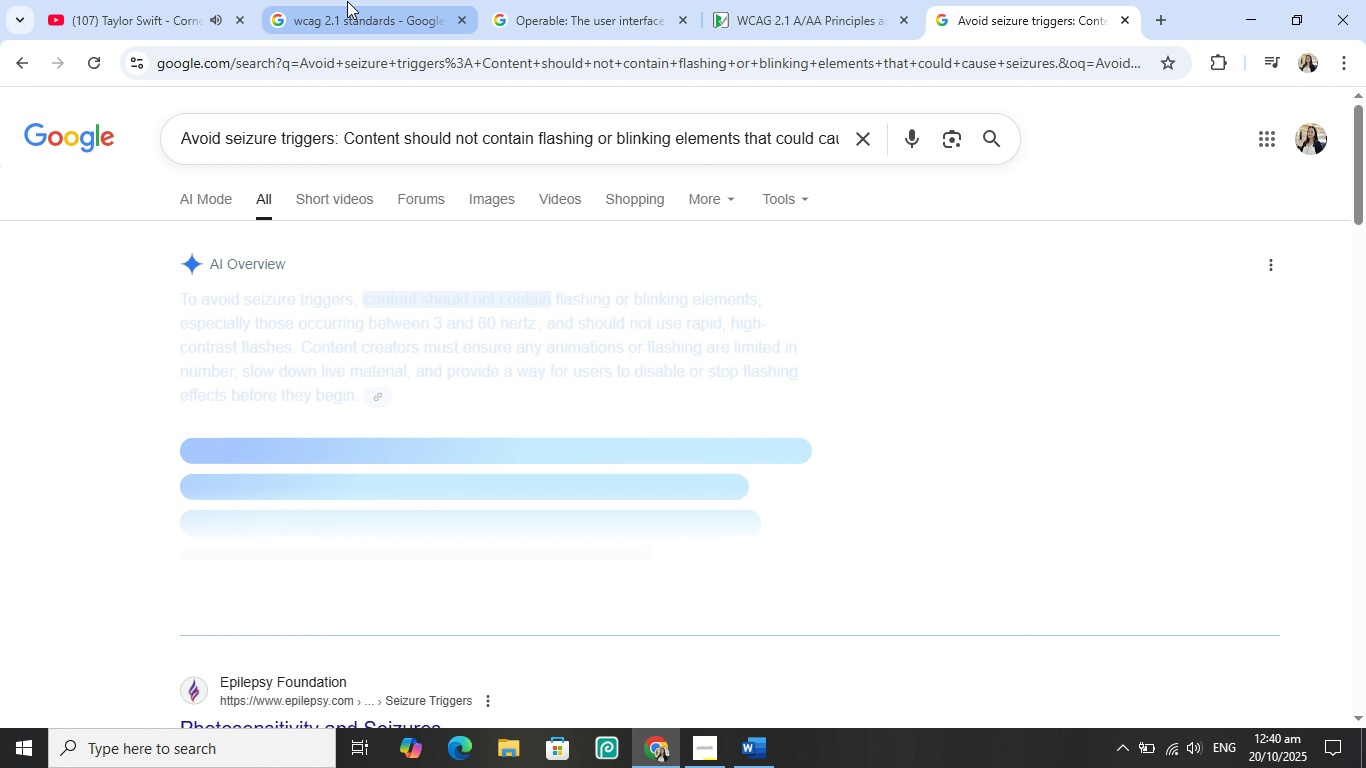 
left_click([346, 2])
 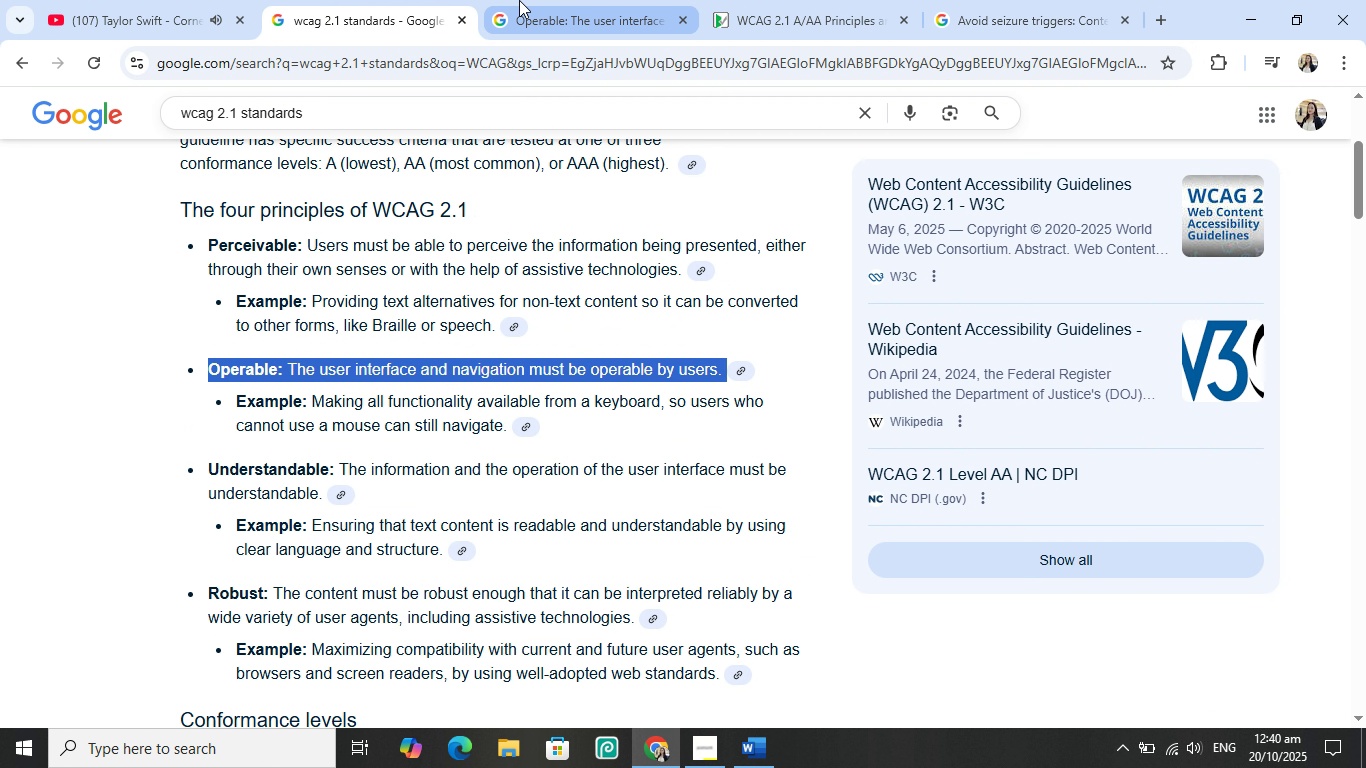 
left_click([519, 0])
 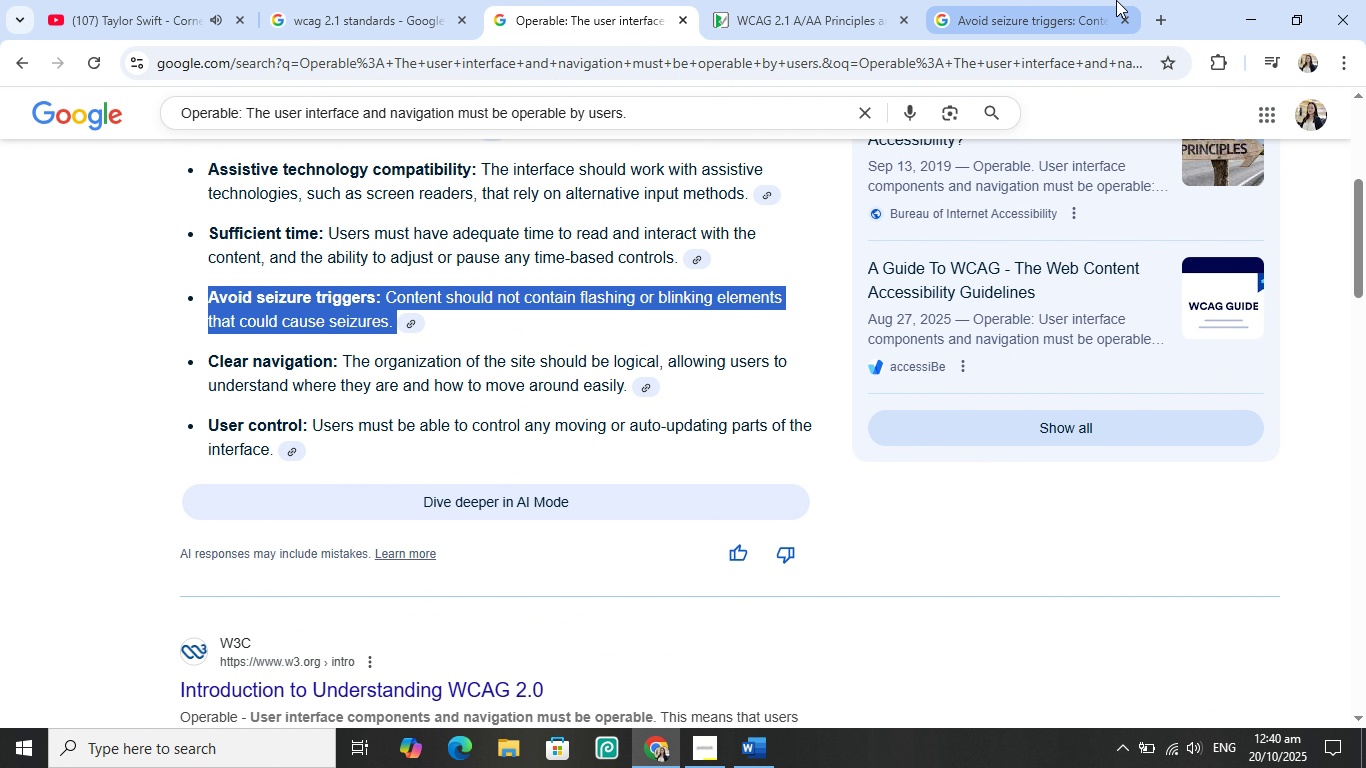 
left_click([1050, 13])
 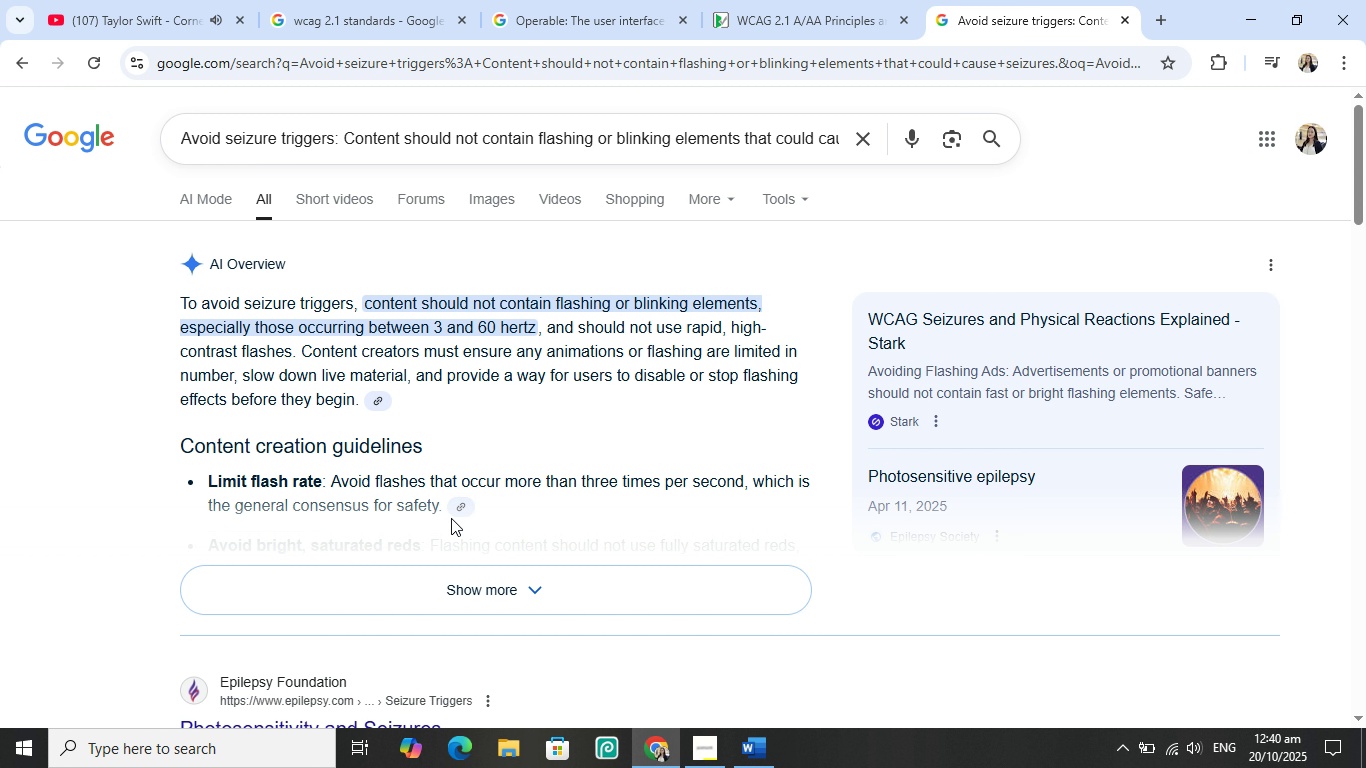 
left_click([502, 589])
 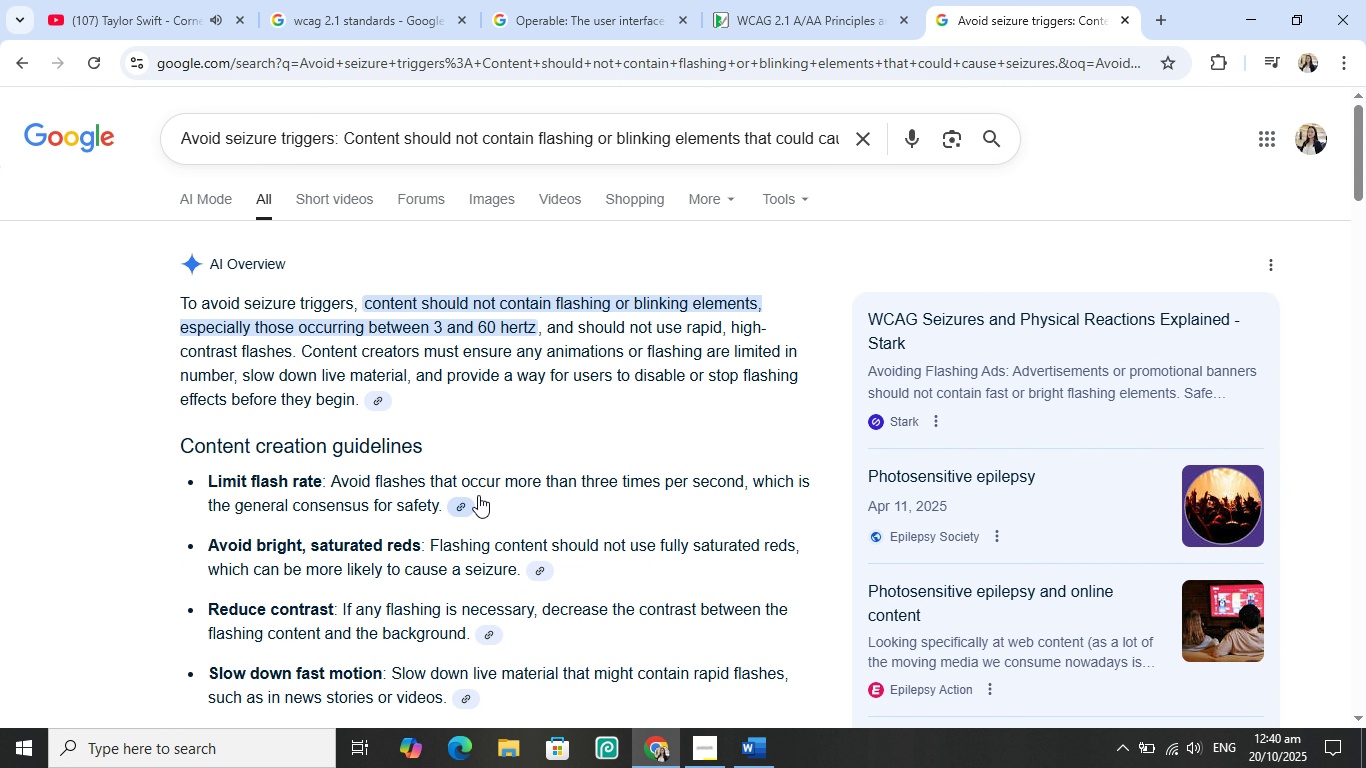 
scroll: coordinate [480, 486], scroll_direction: none, amount: 0.0
 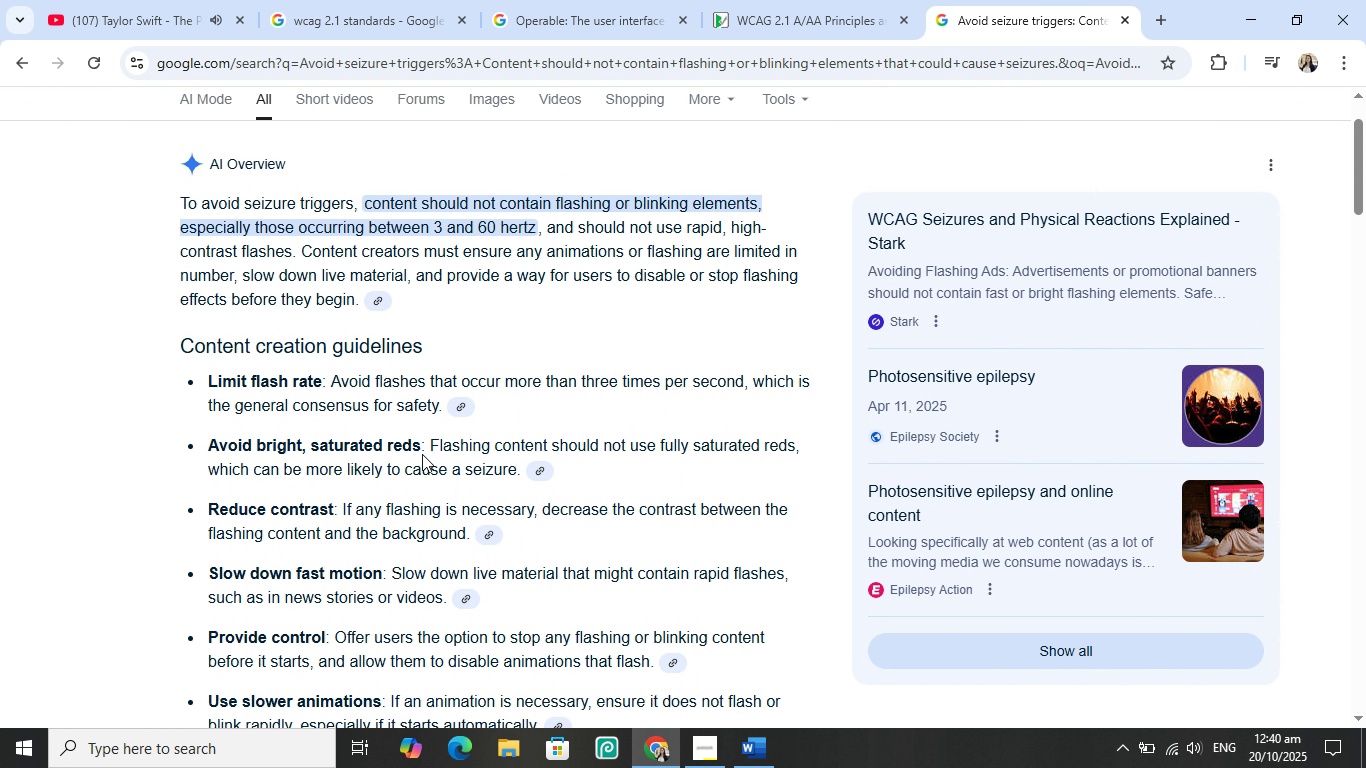 
wait(5.38)
 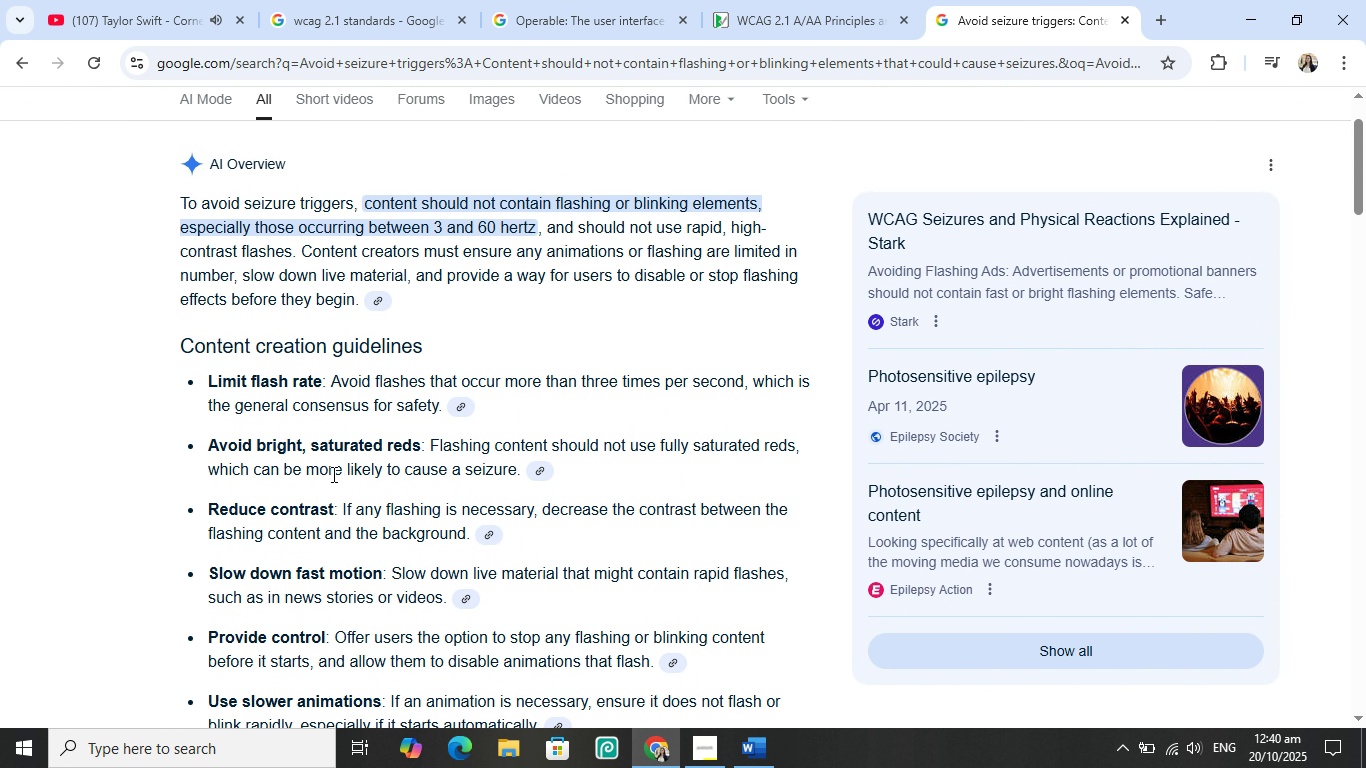 
scroll: coordinate [369, 462], scroll_direction: down, amount: 2.0
 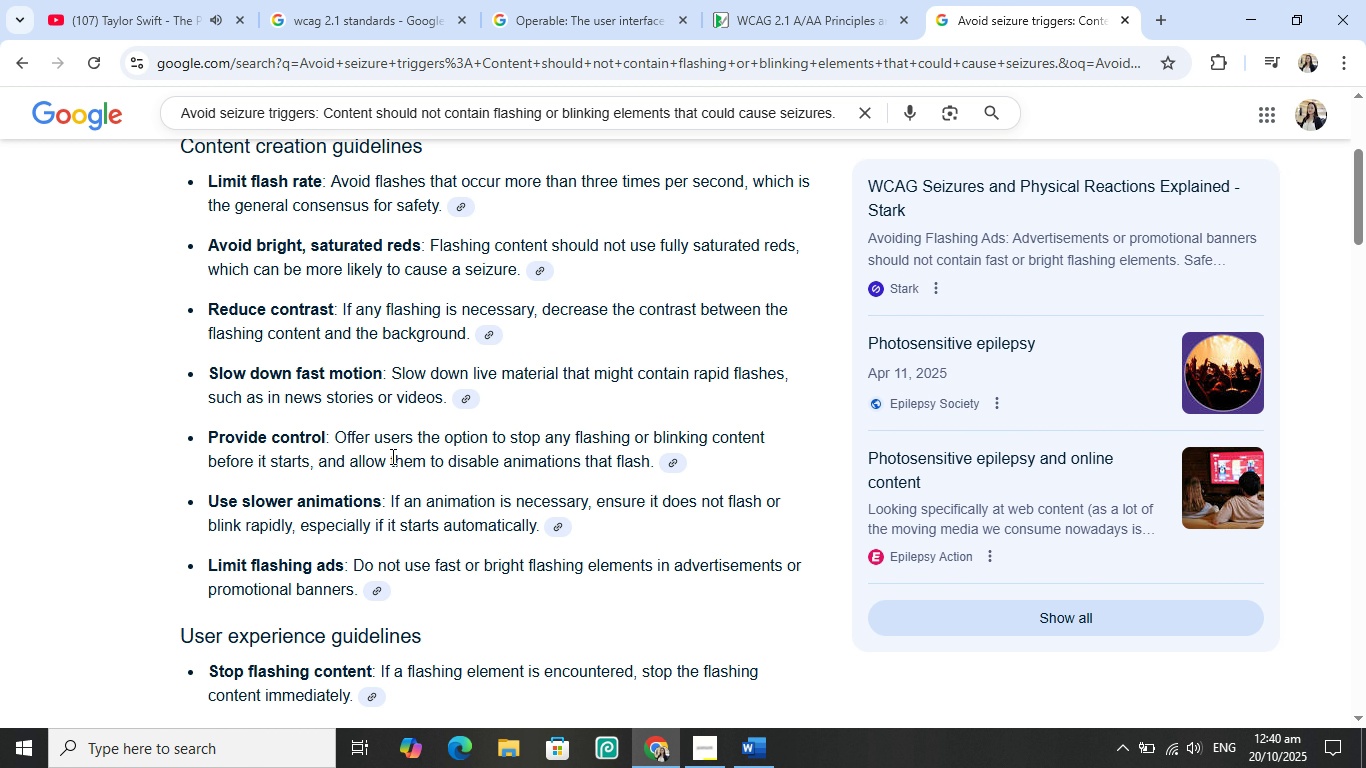 
wait(9.06)
 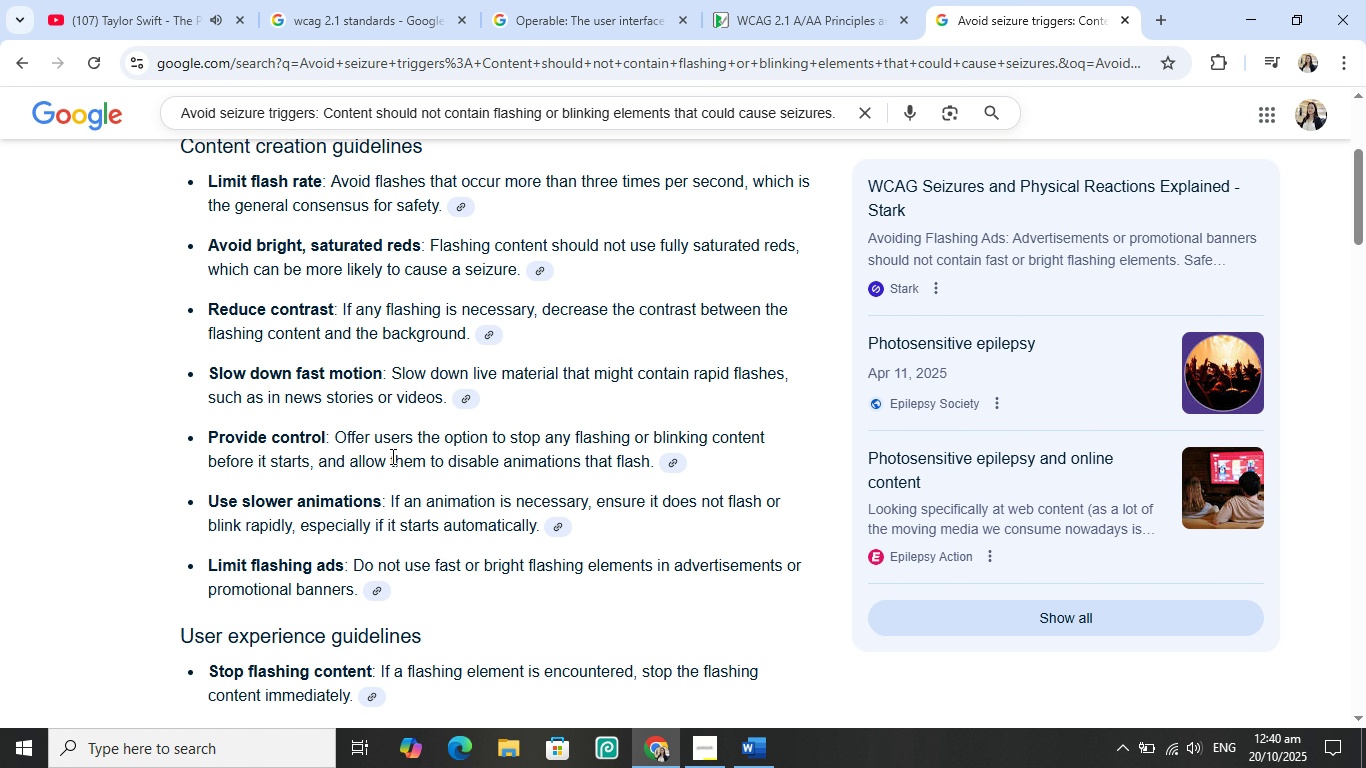 
scroll: coordinate [427, 592], scroll_direction: down, amount: 3.0
 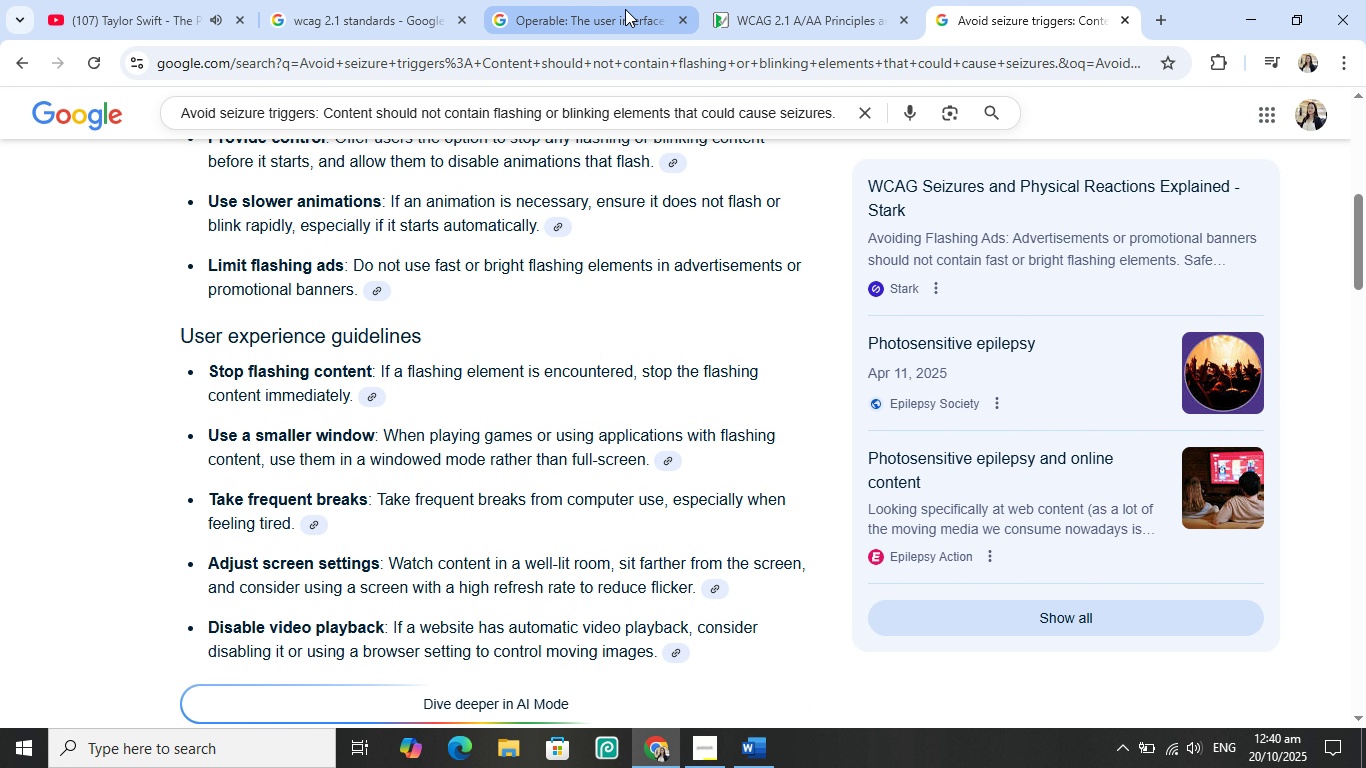 
left_click([574, 19])
 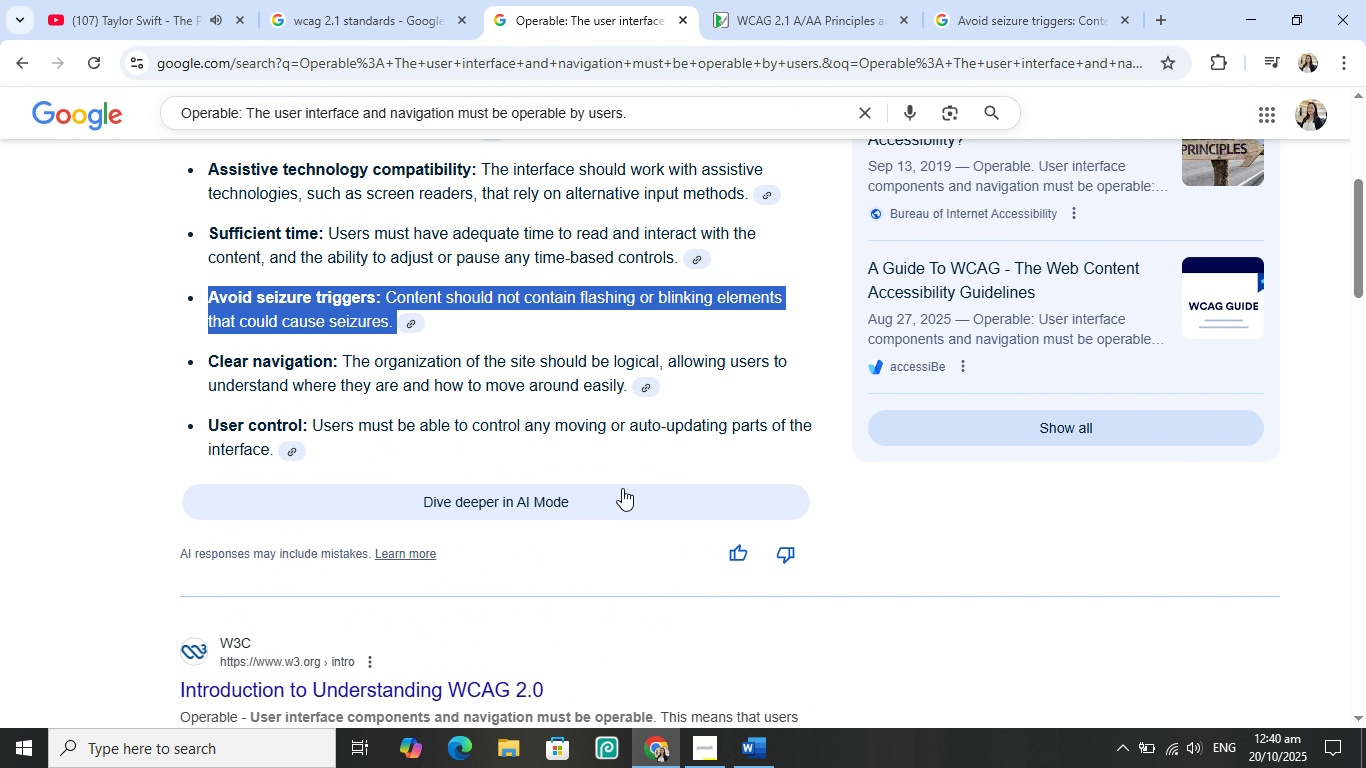 
scroll: coordinate [623, 460], scroll_direction: up, amount: 2.0
 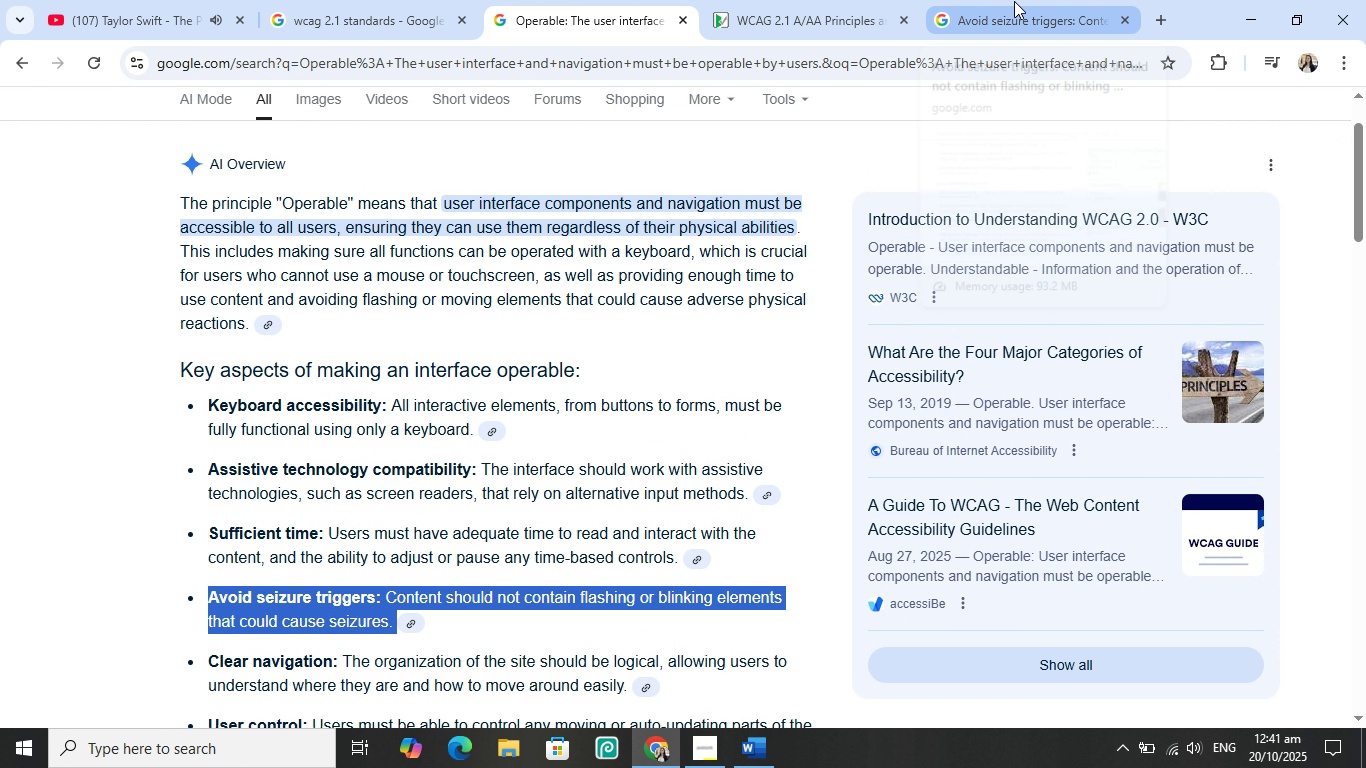 
left_click([788, 17])
 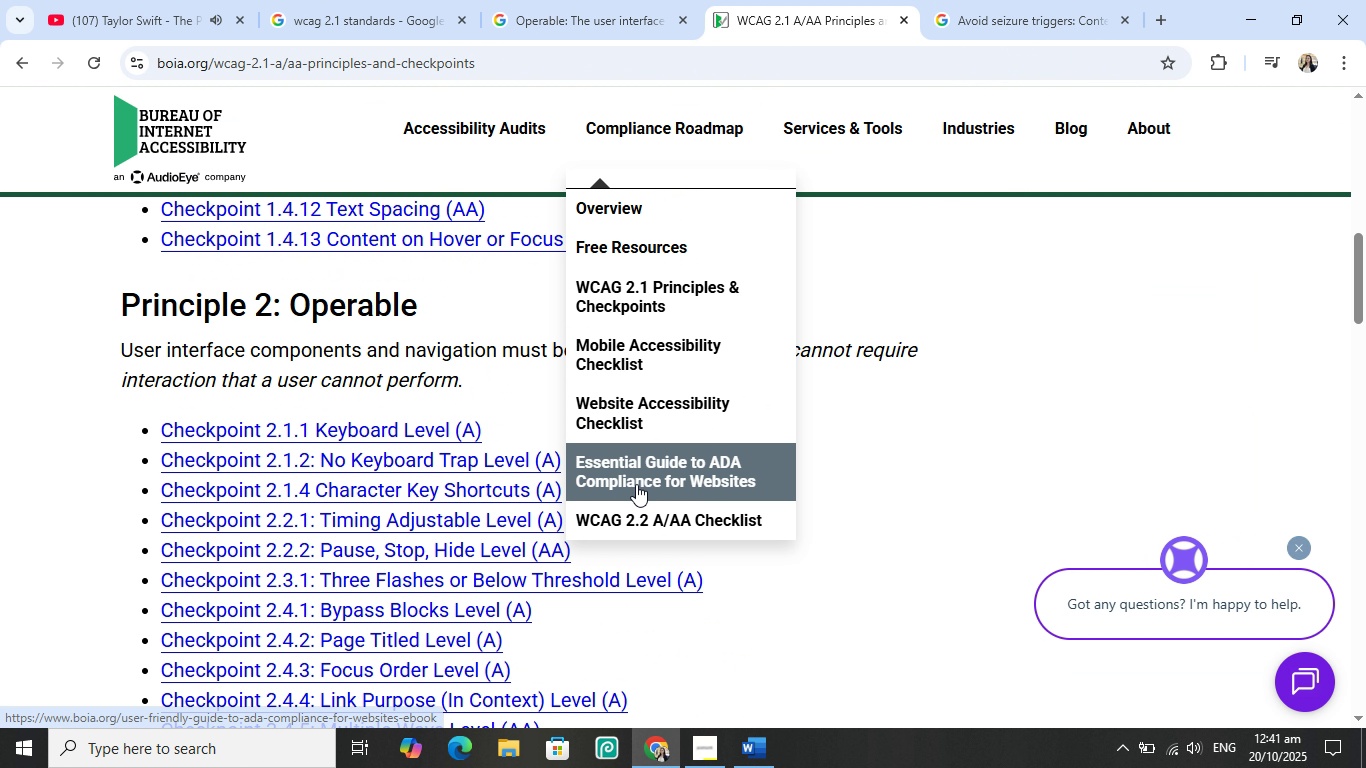 
scroll: coordinate [798, 592], scroll_direction: down, amount: 2.0
 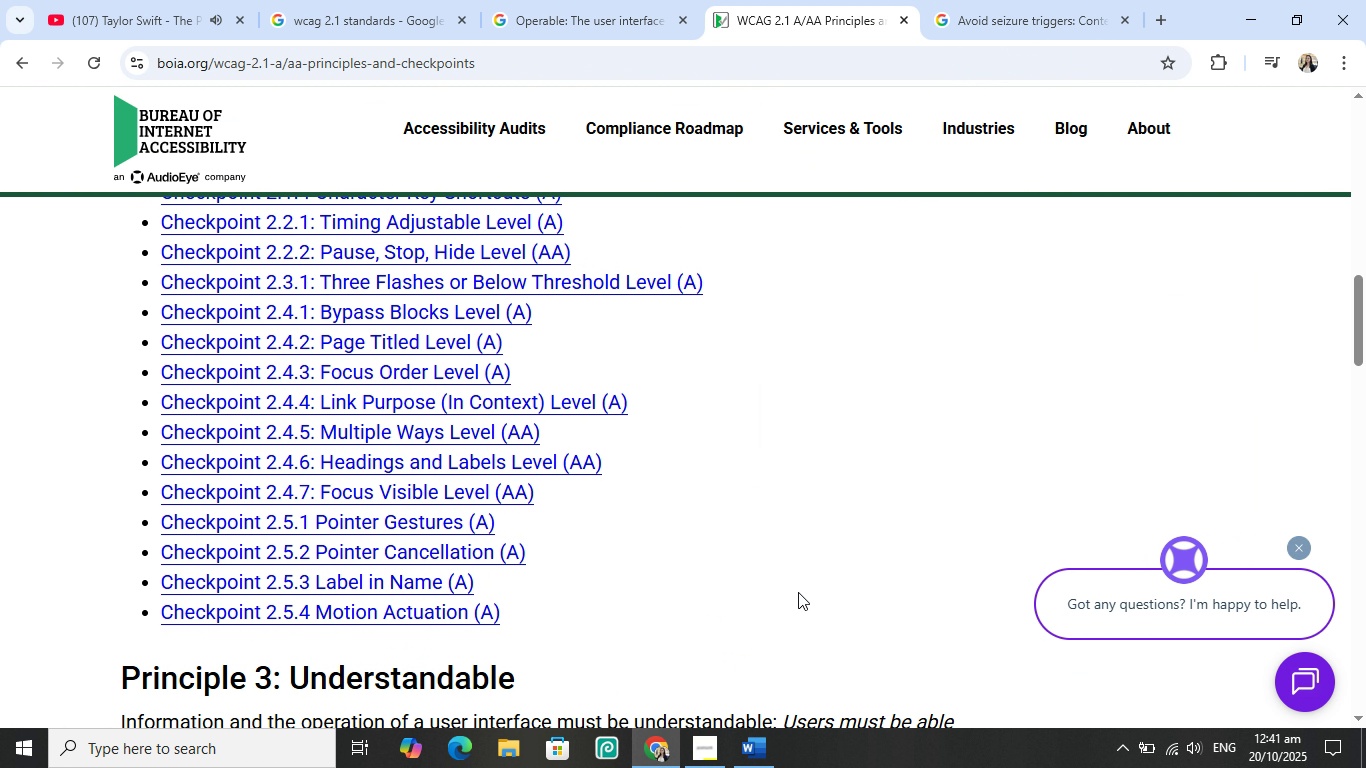 
scroll: coordinate [798, 592], scroll_direction: up, amount: 1.0
 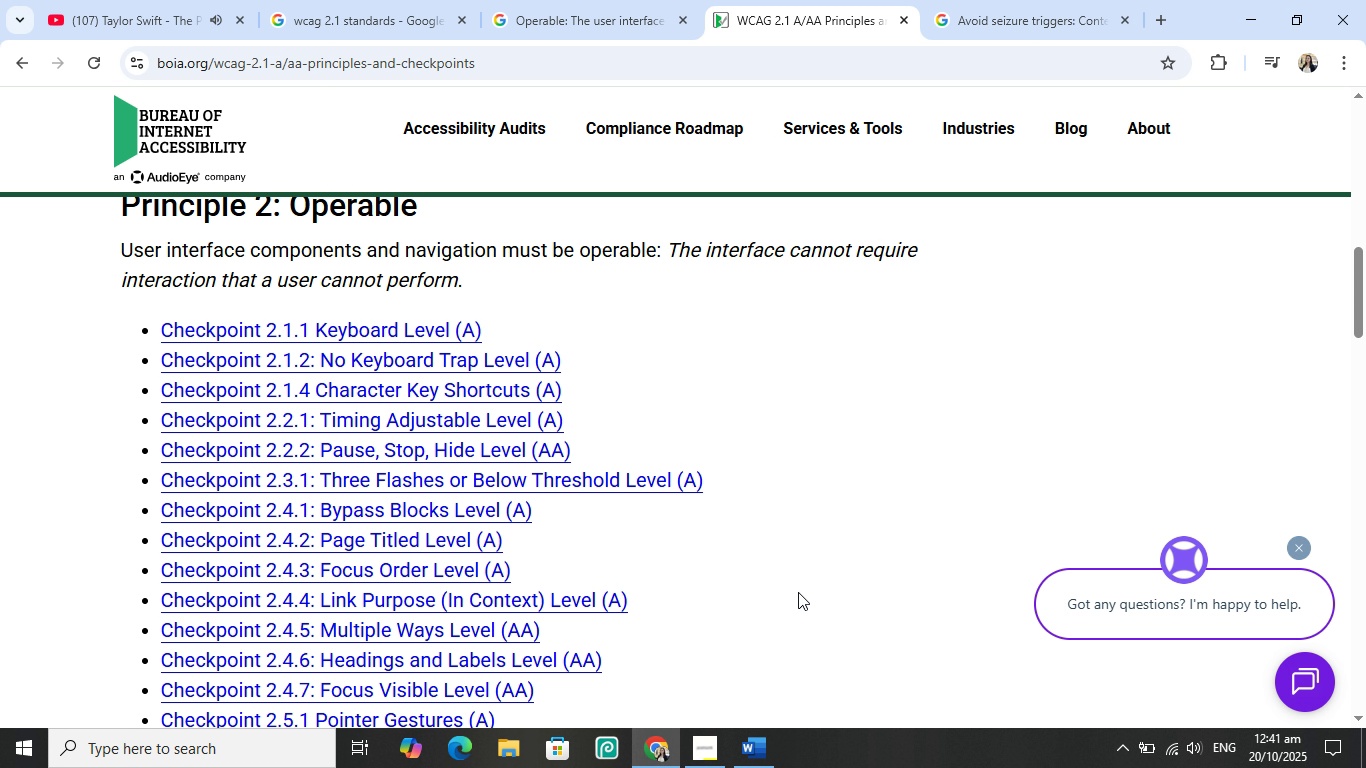 
scroll: coordinate [798, 592], scroll_direction: none, amount: 0.0
 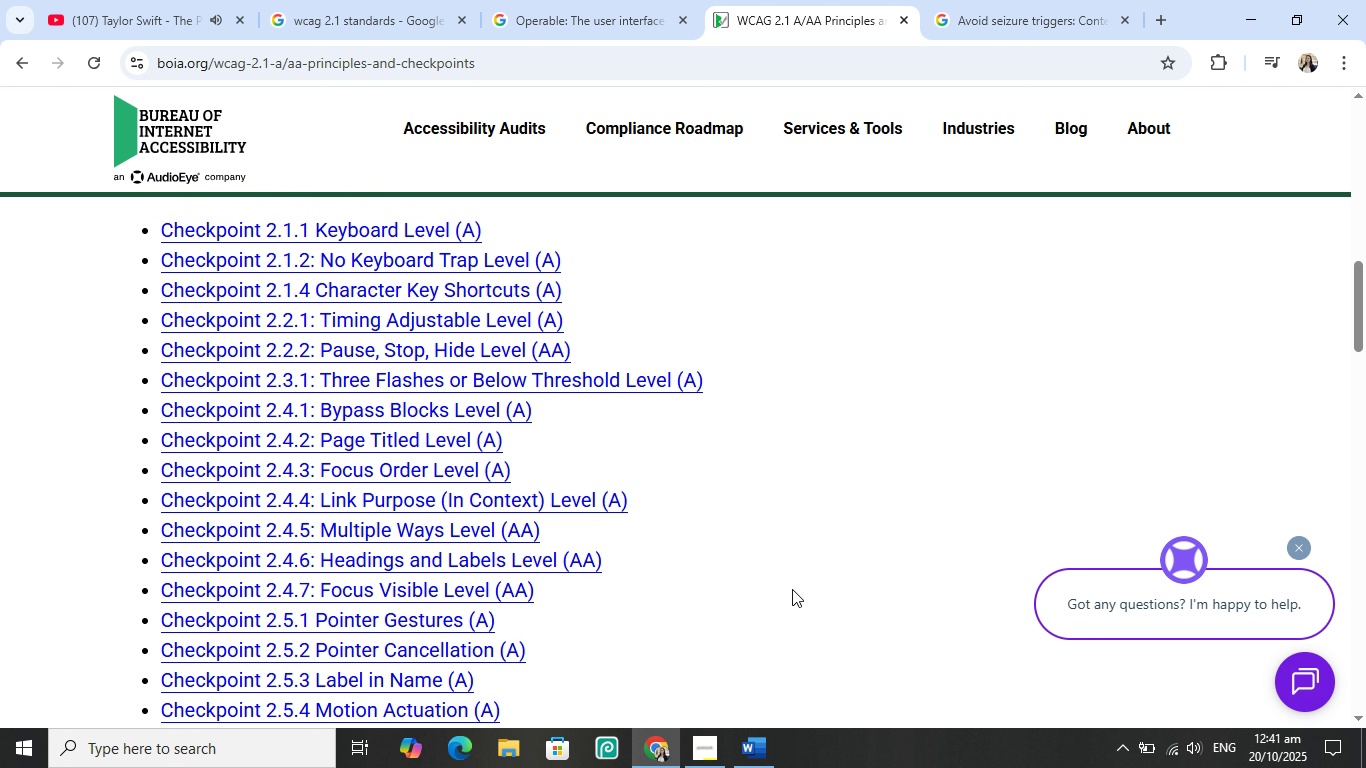 
wait(10.96)
 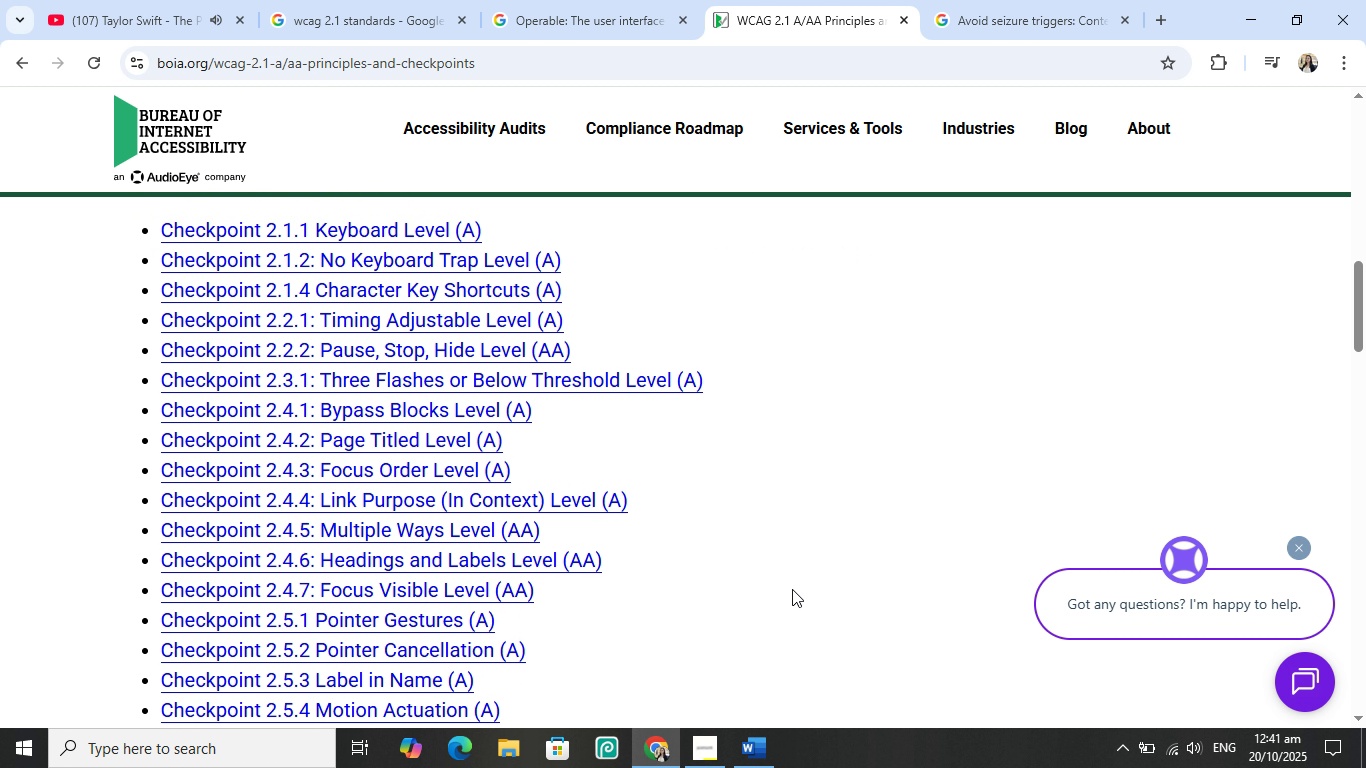 
mouse_move([516, 487])
 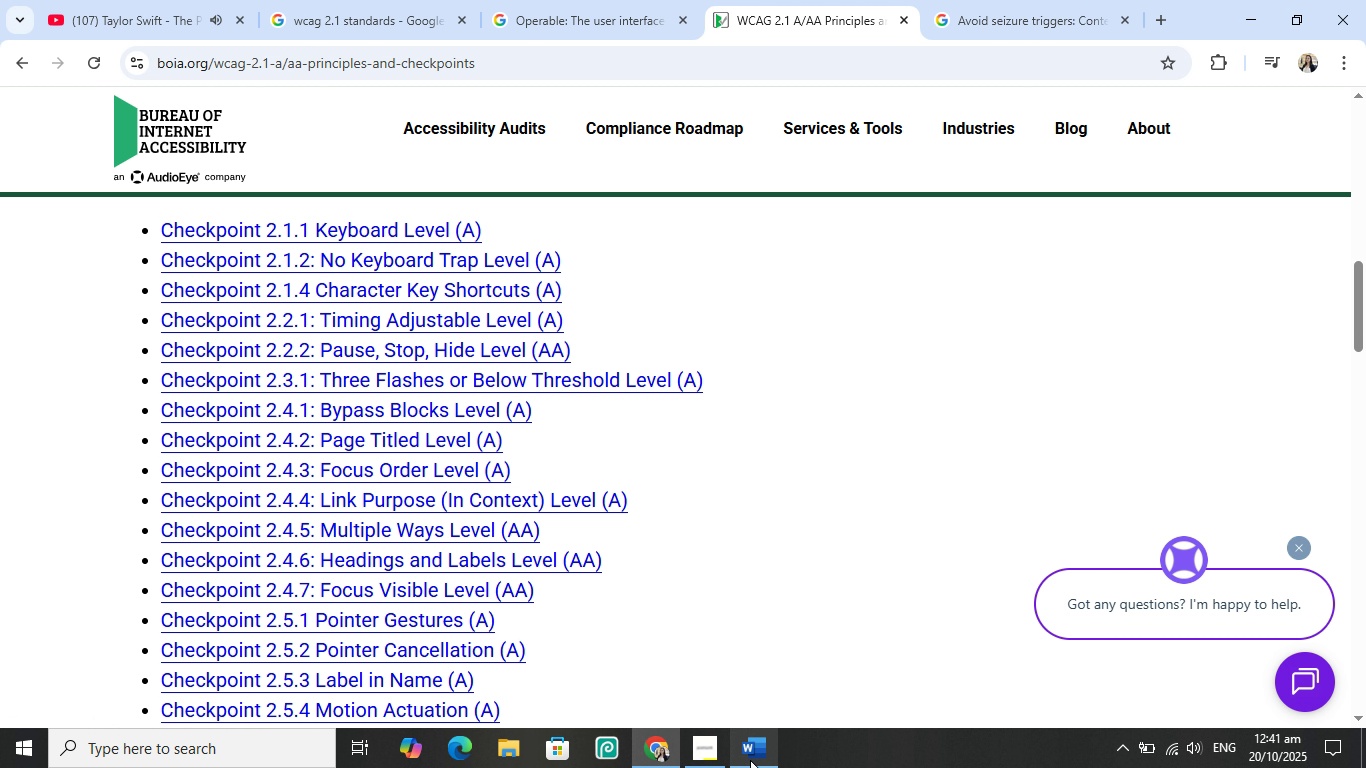 
left_click([750, 760])
 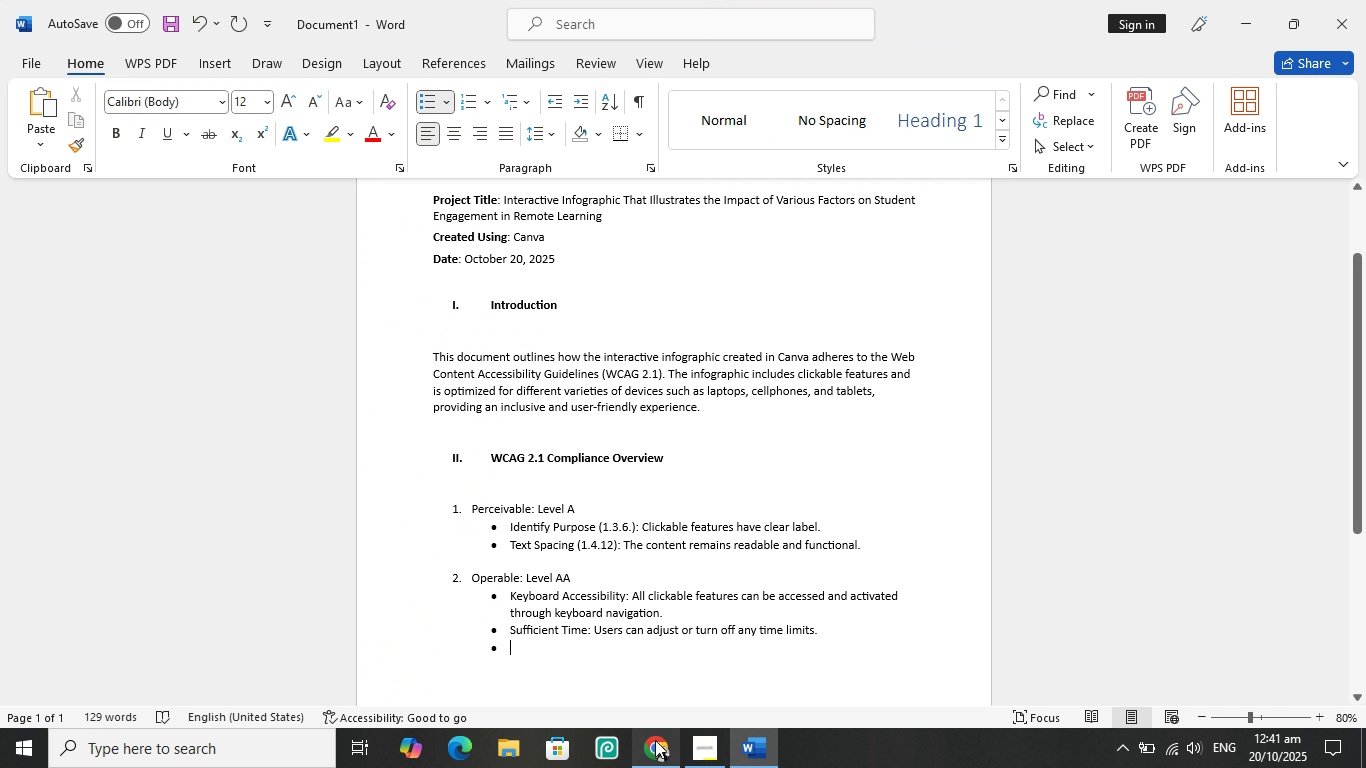 
left_click([655, 740])
 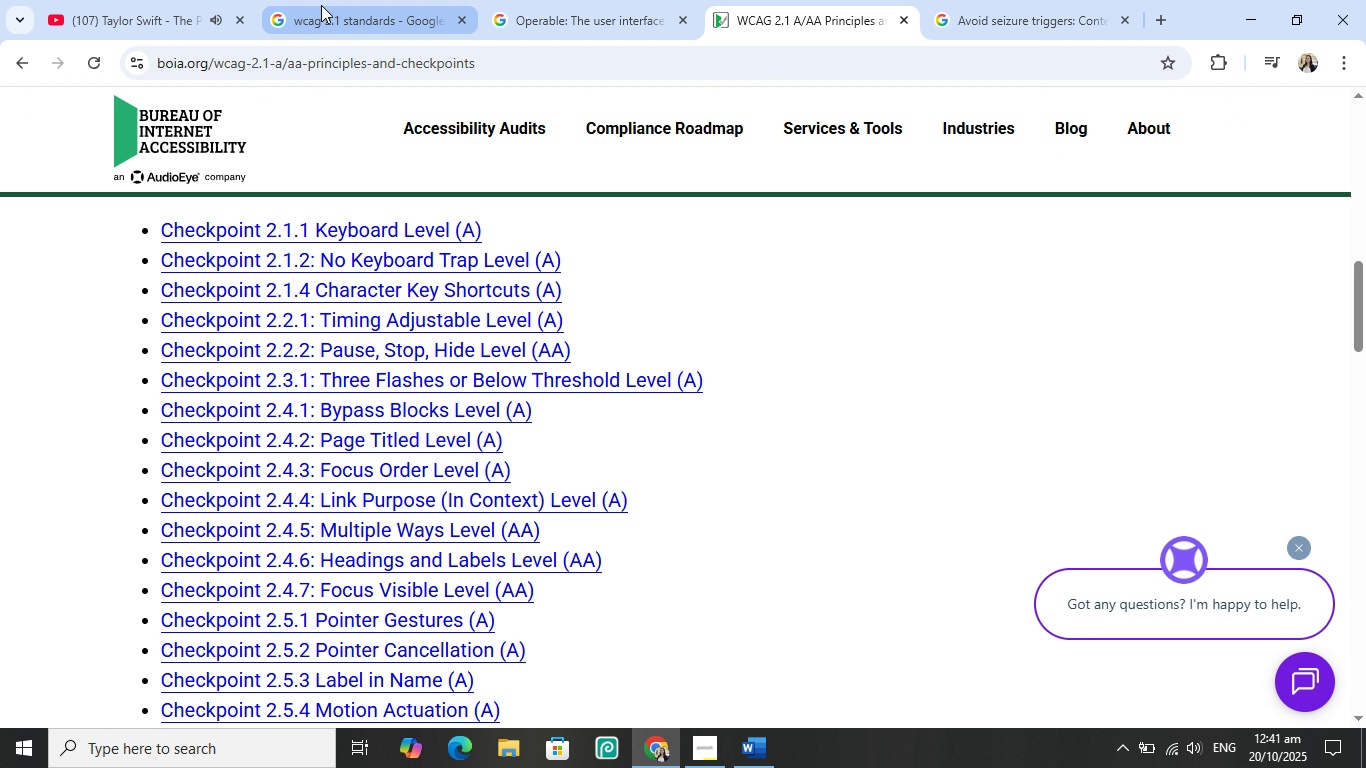 
left_click([321, 6])
 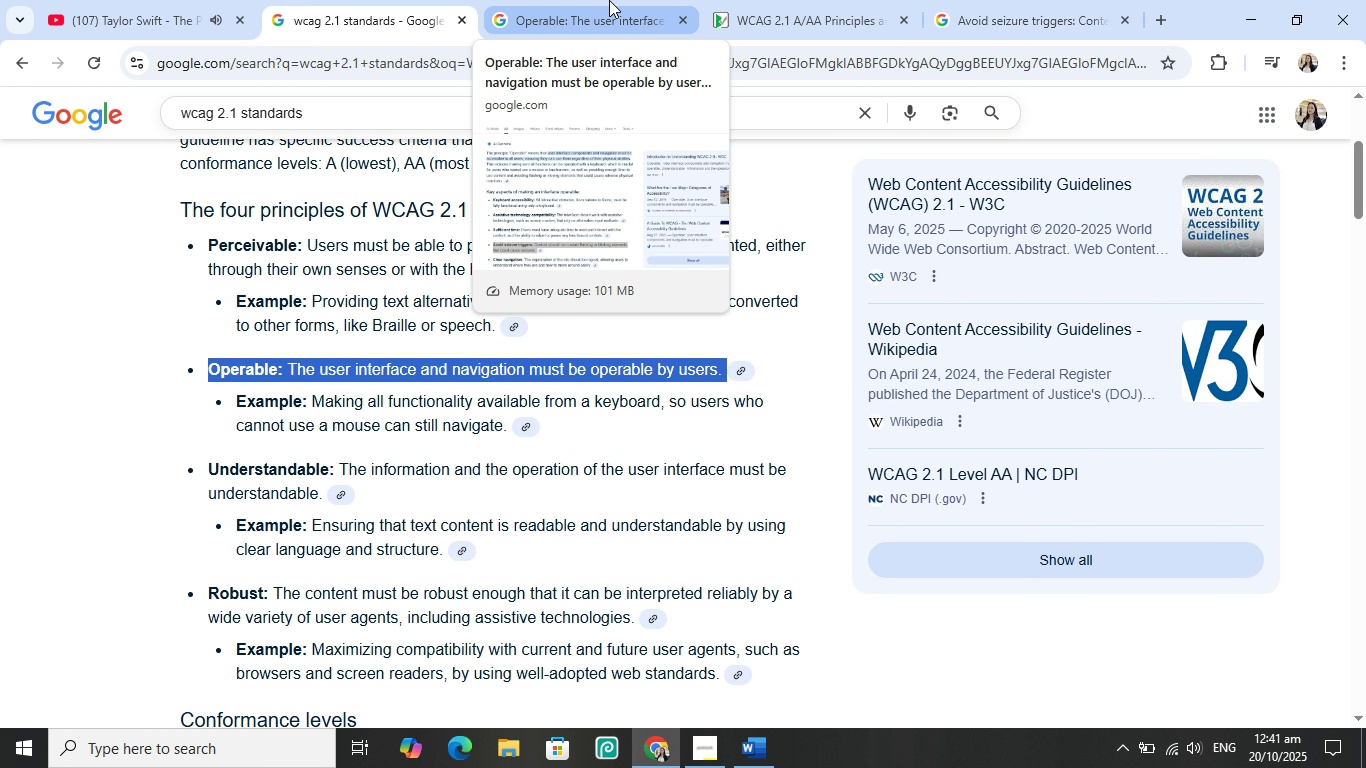 
wait(7.74)
 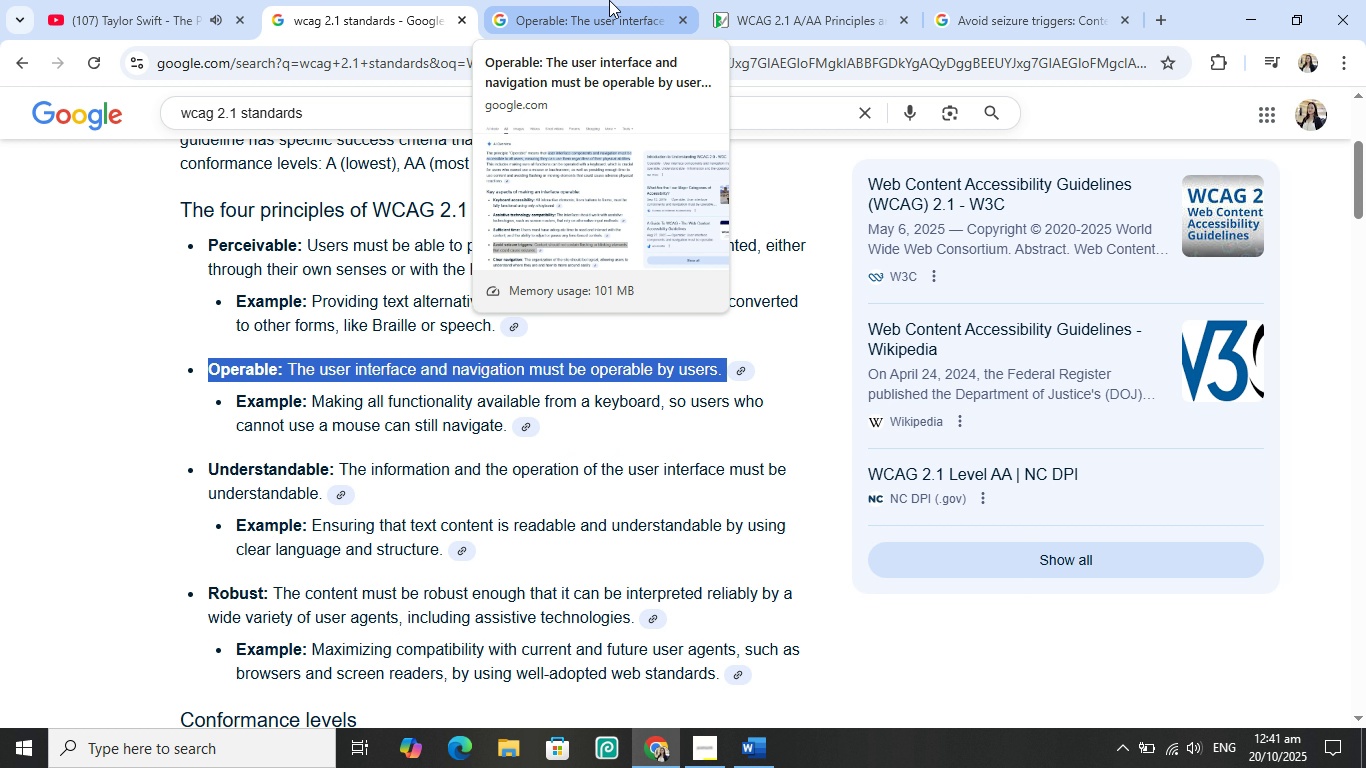 
left_click([609, 0])
 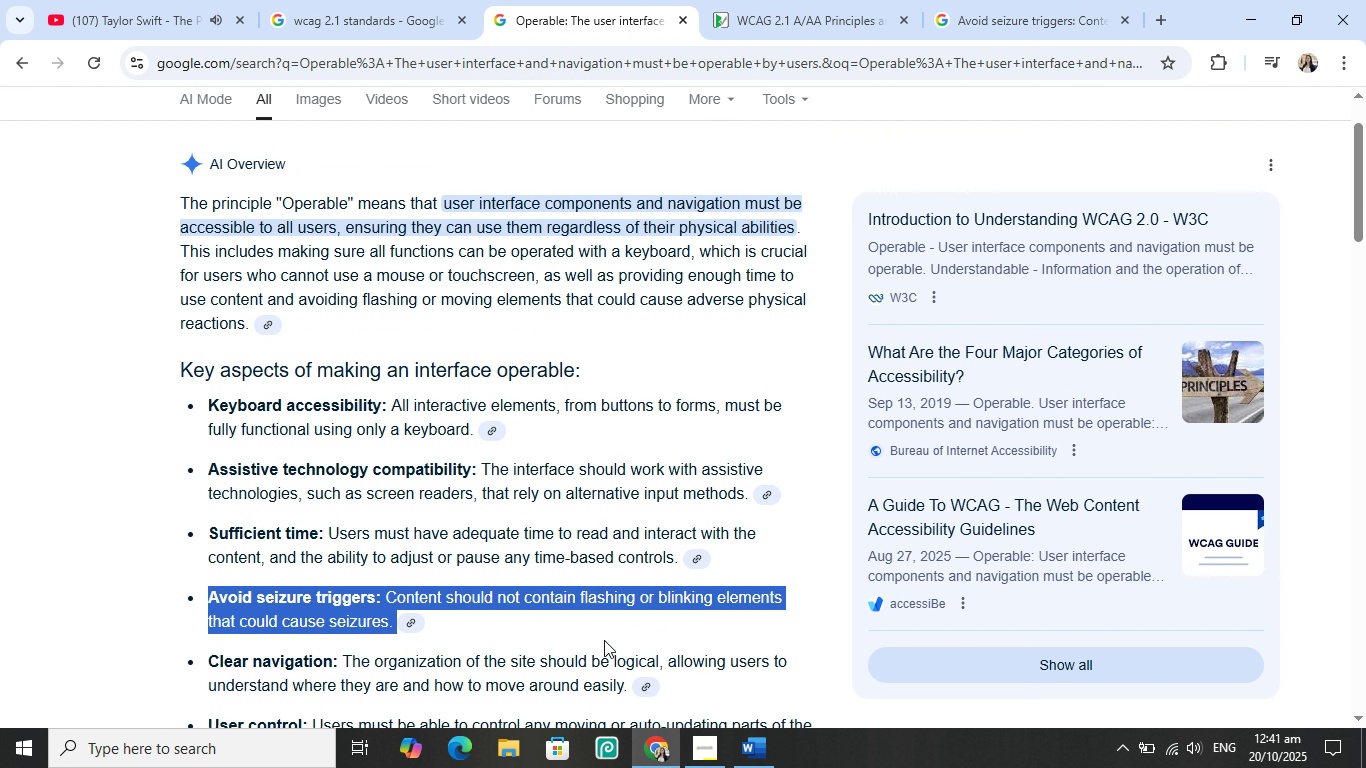 
left_click([614, 624])
 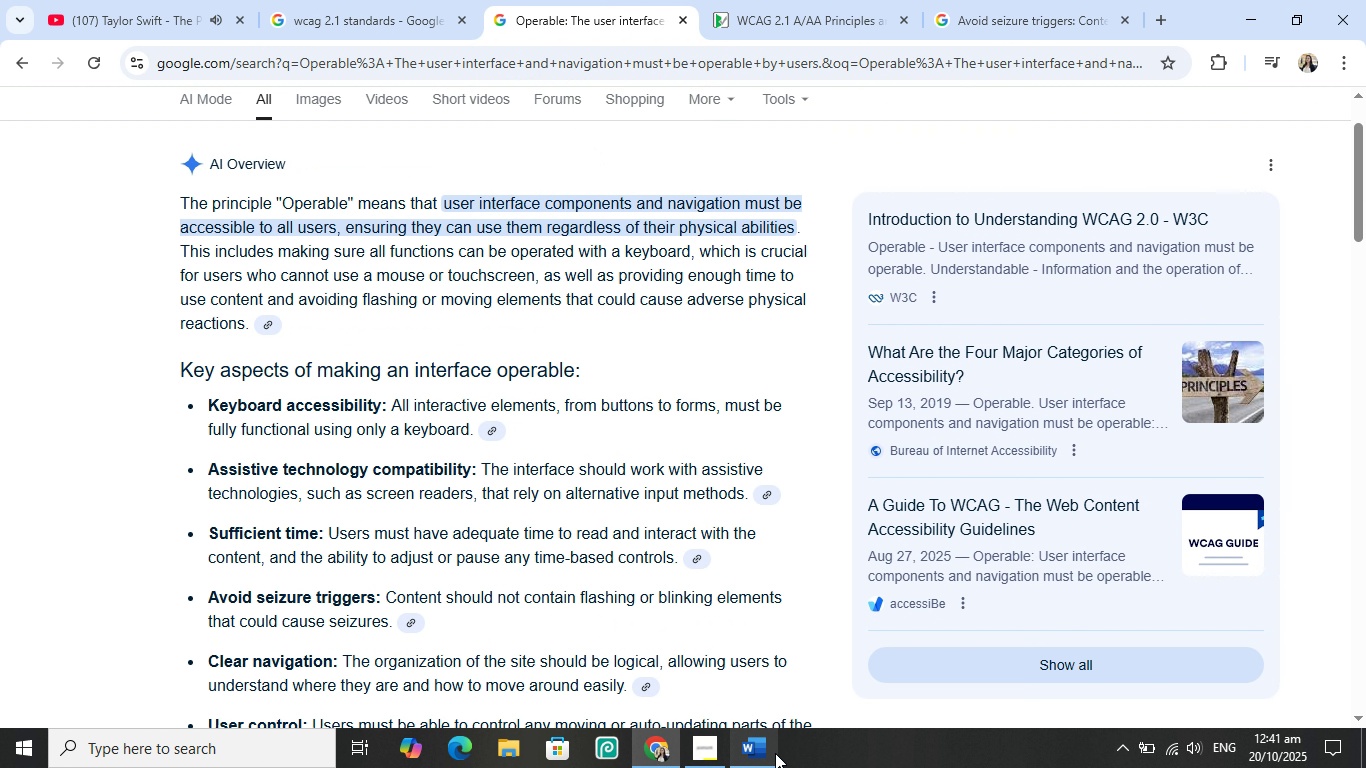 
left_click([775, 753])
 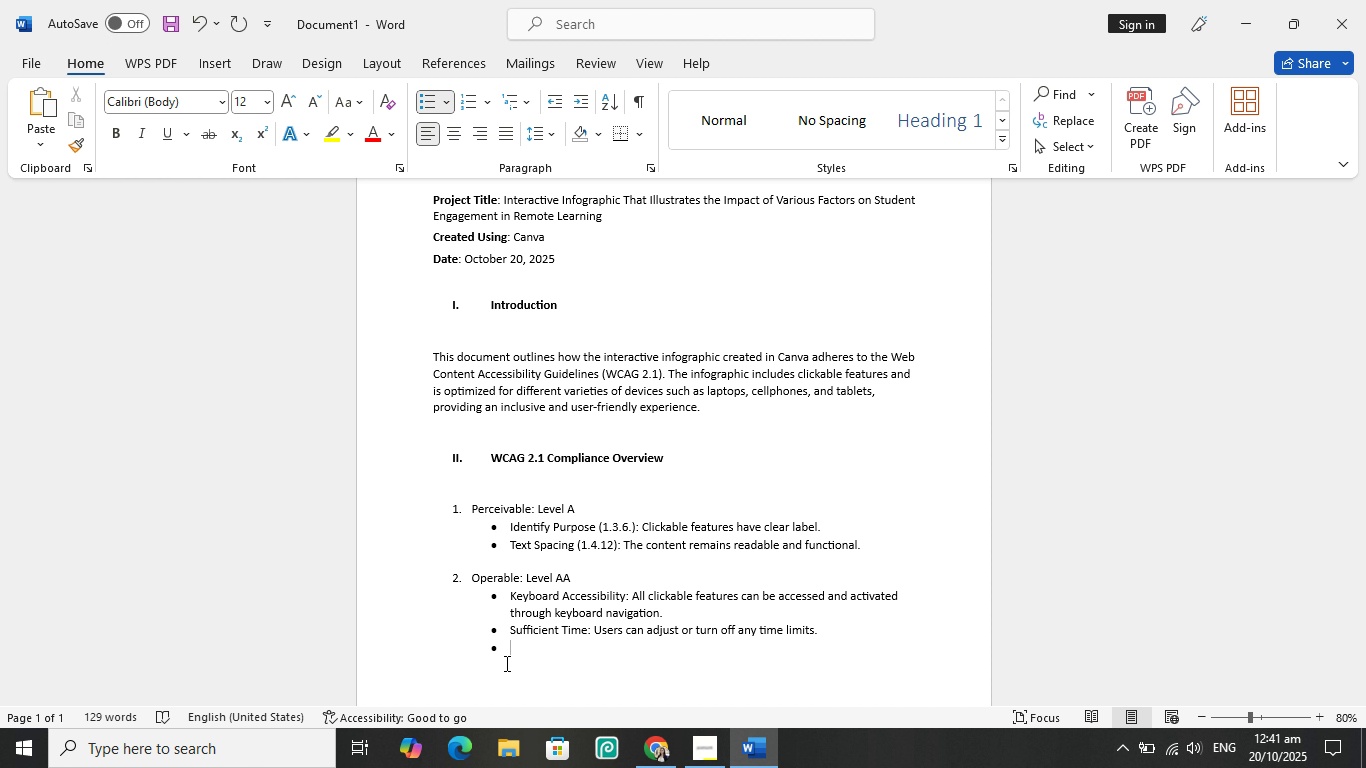 
wait(22.37)
 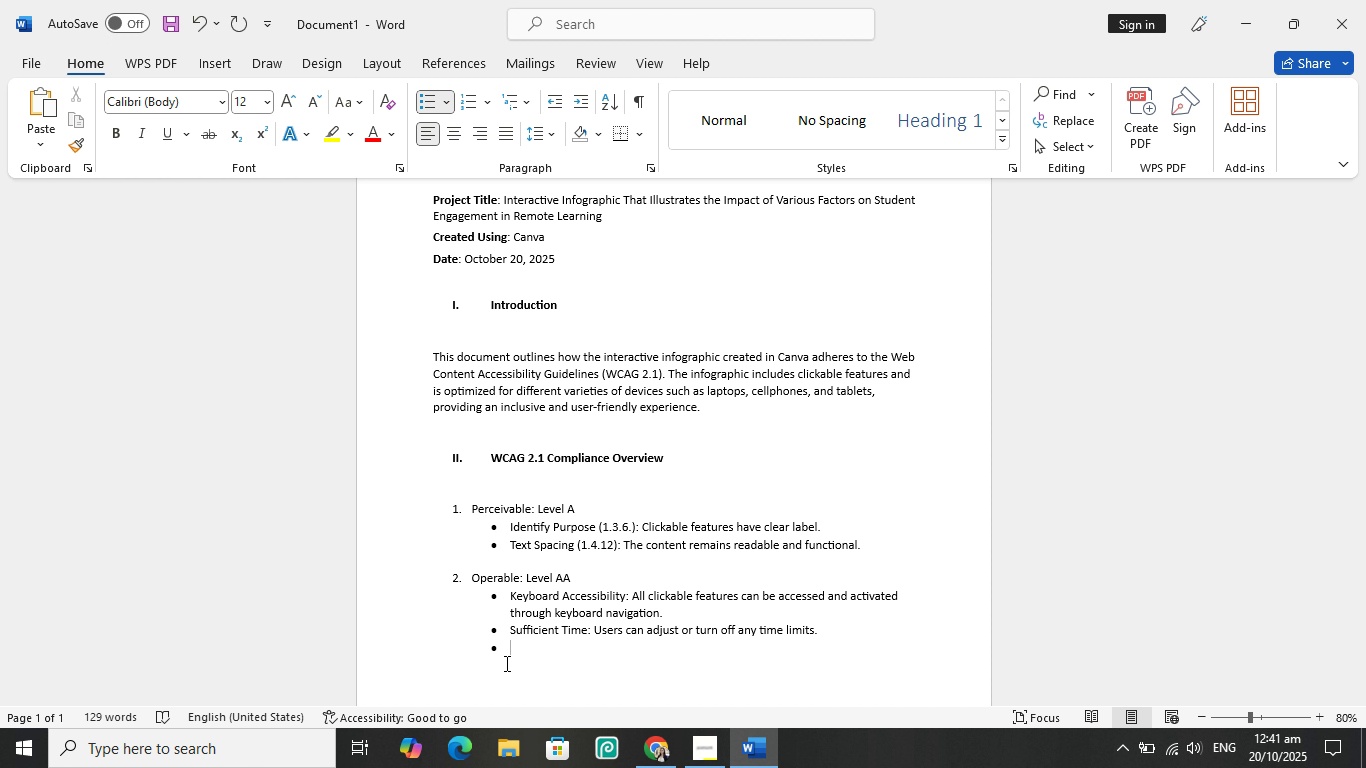 
type(In)
 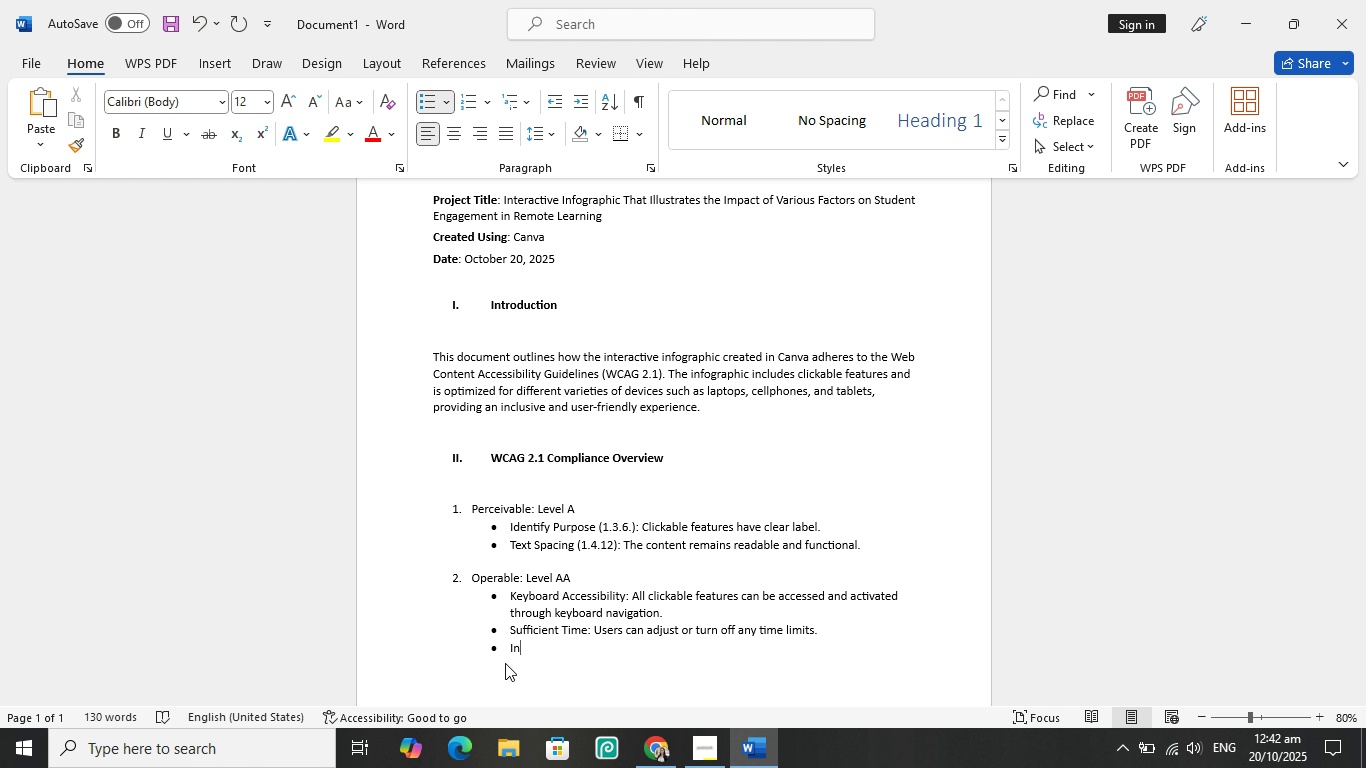 
type(teractive )
 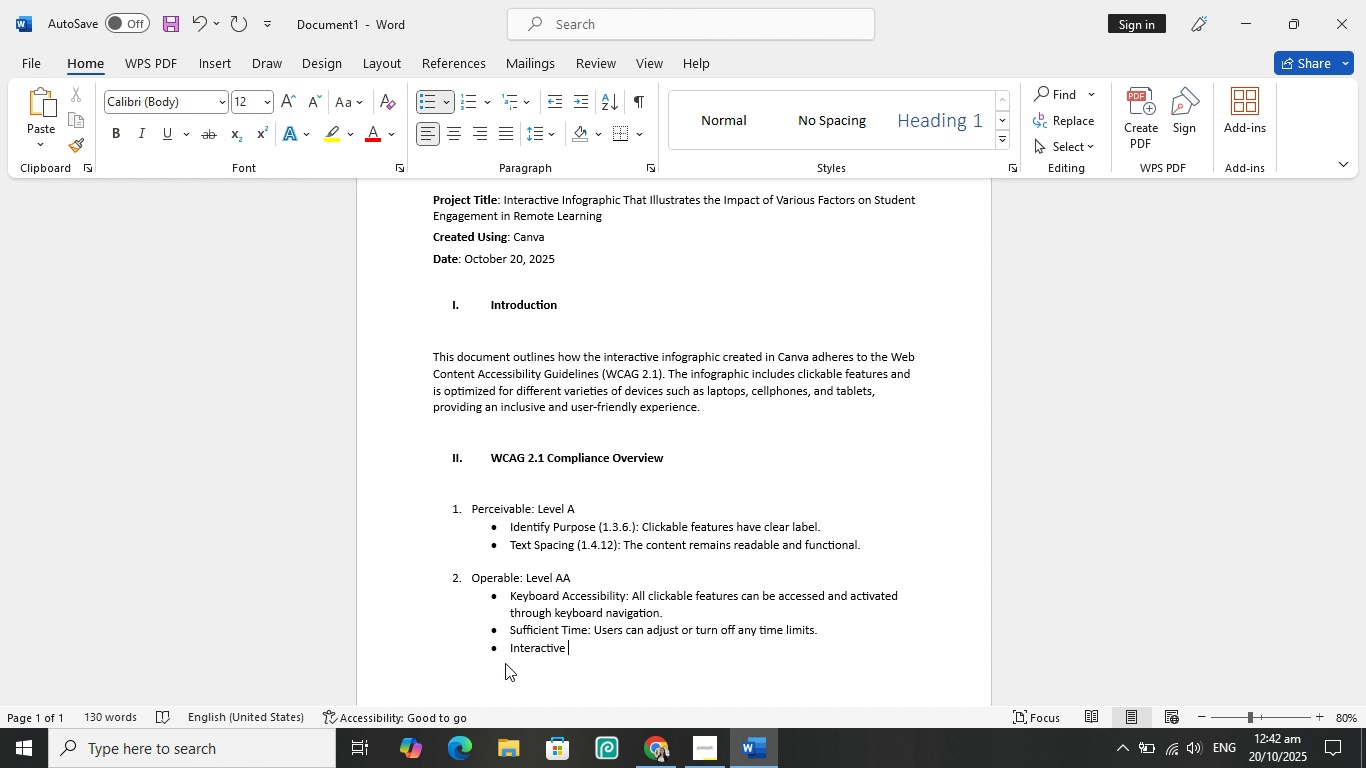 
type(Elements)
 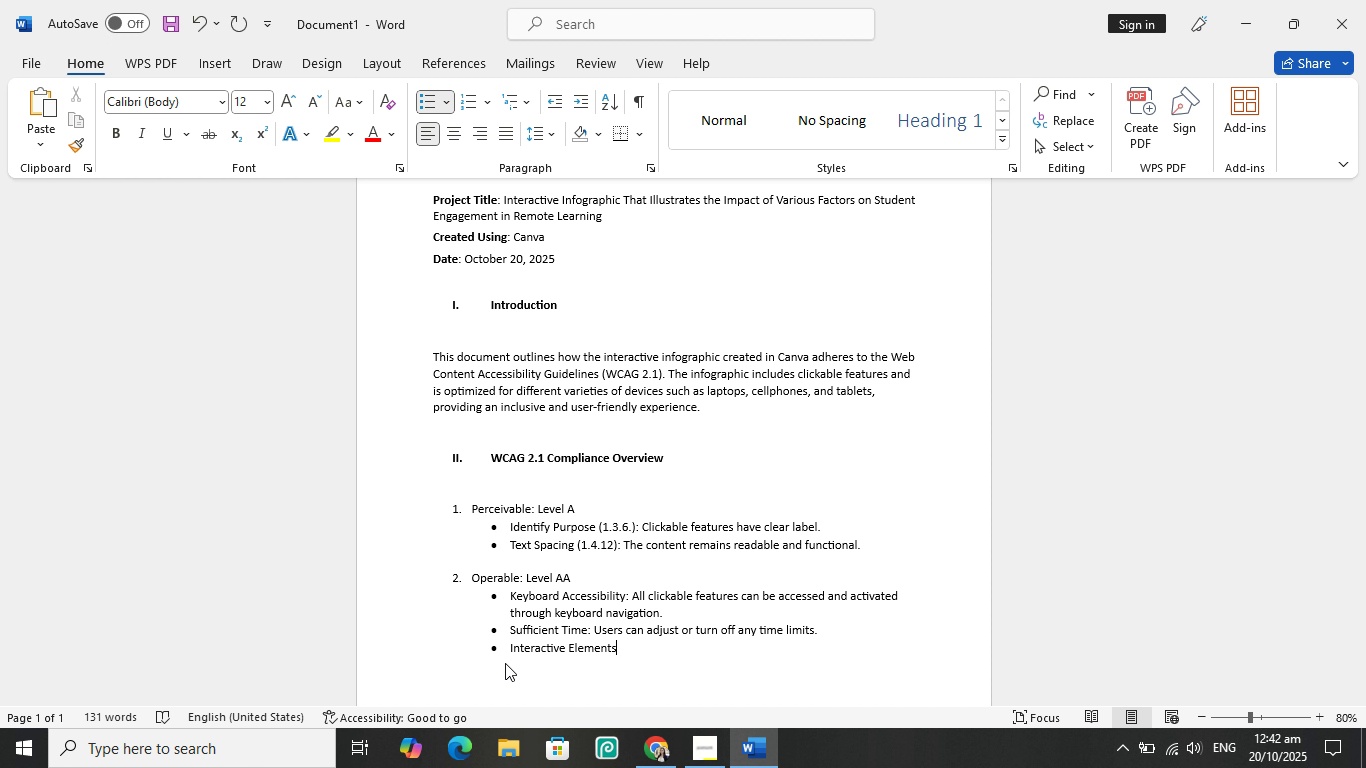 
key(Shift+Semicolon)
 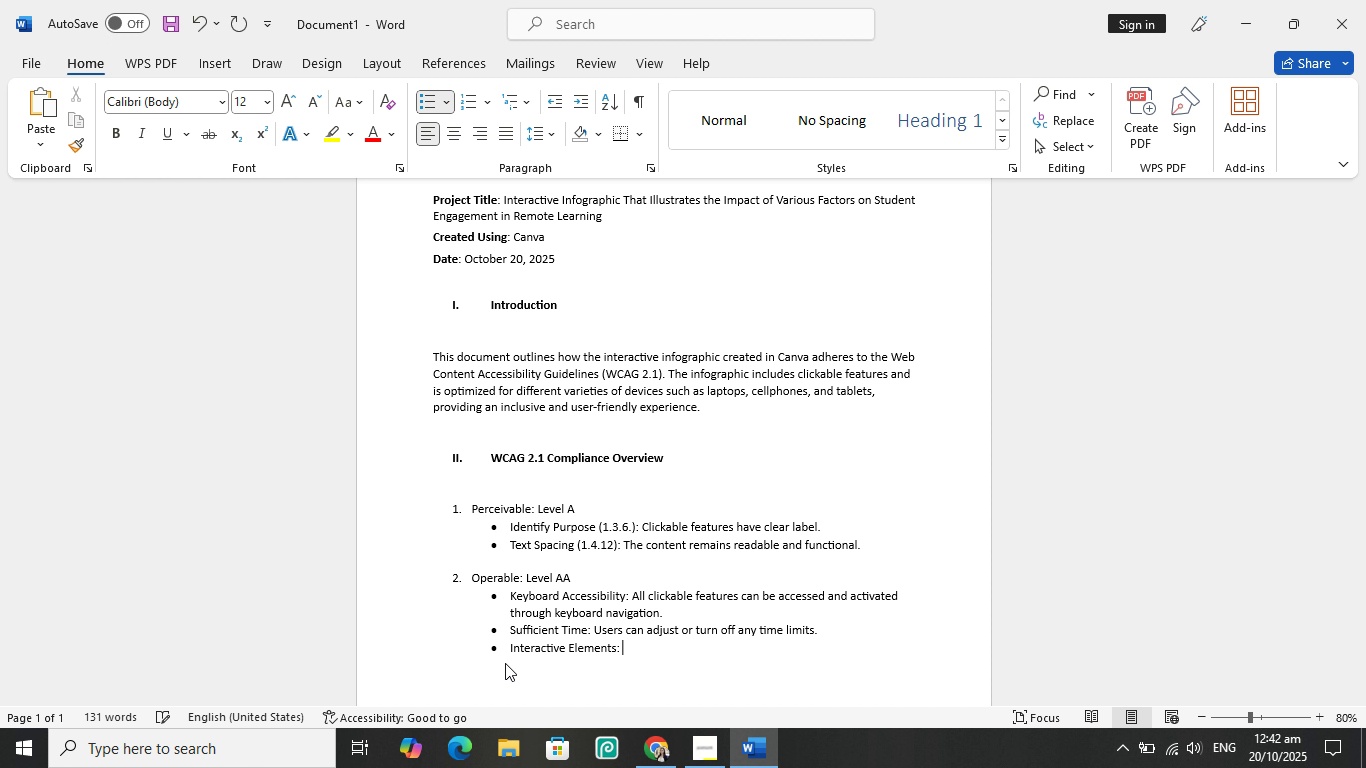 
key(Space)
 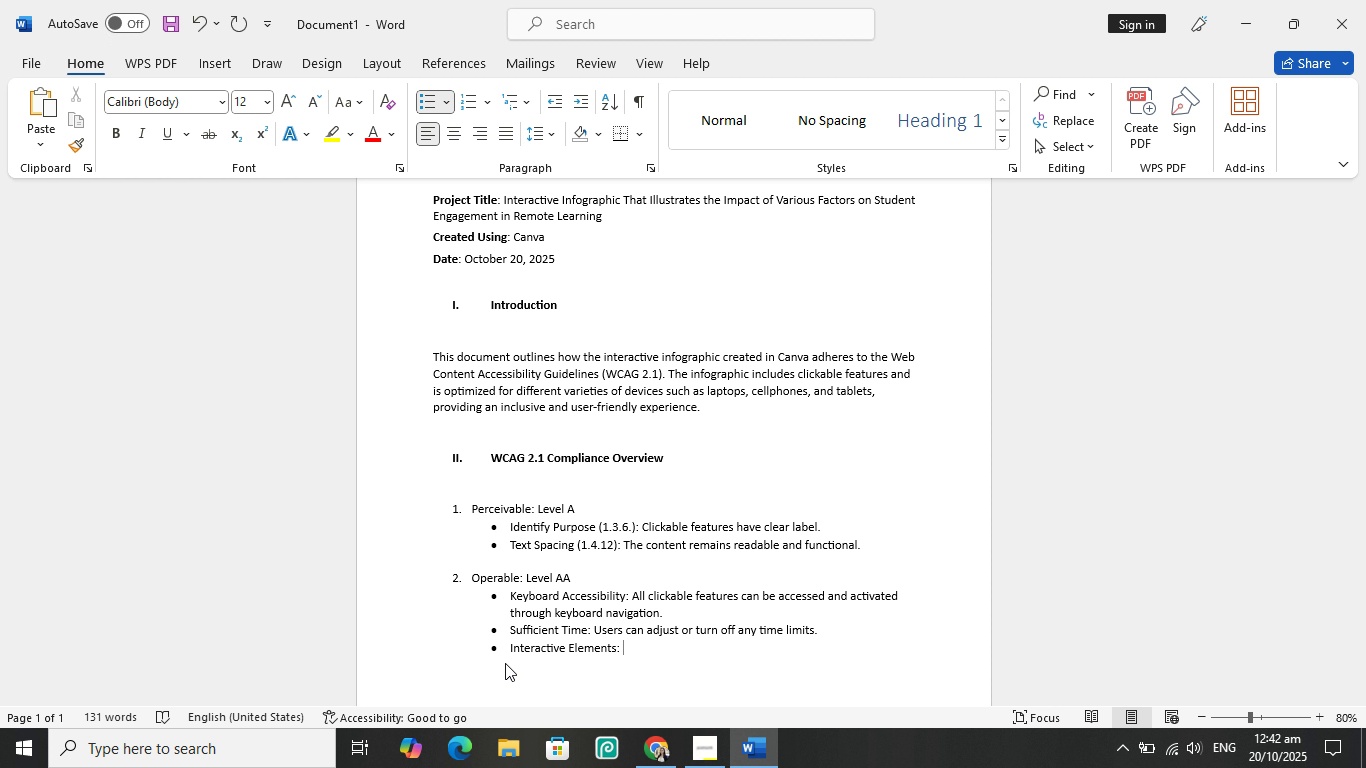 
wait(7.86)
 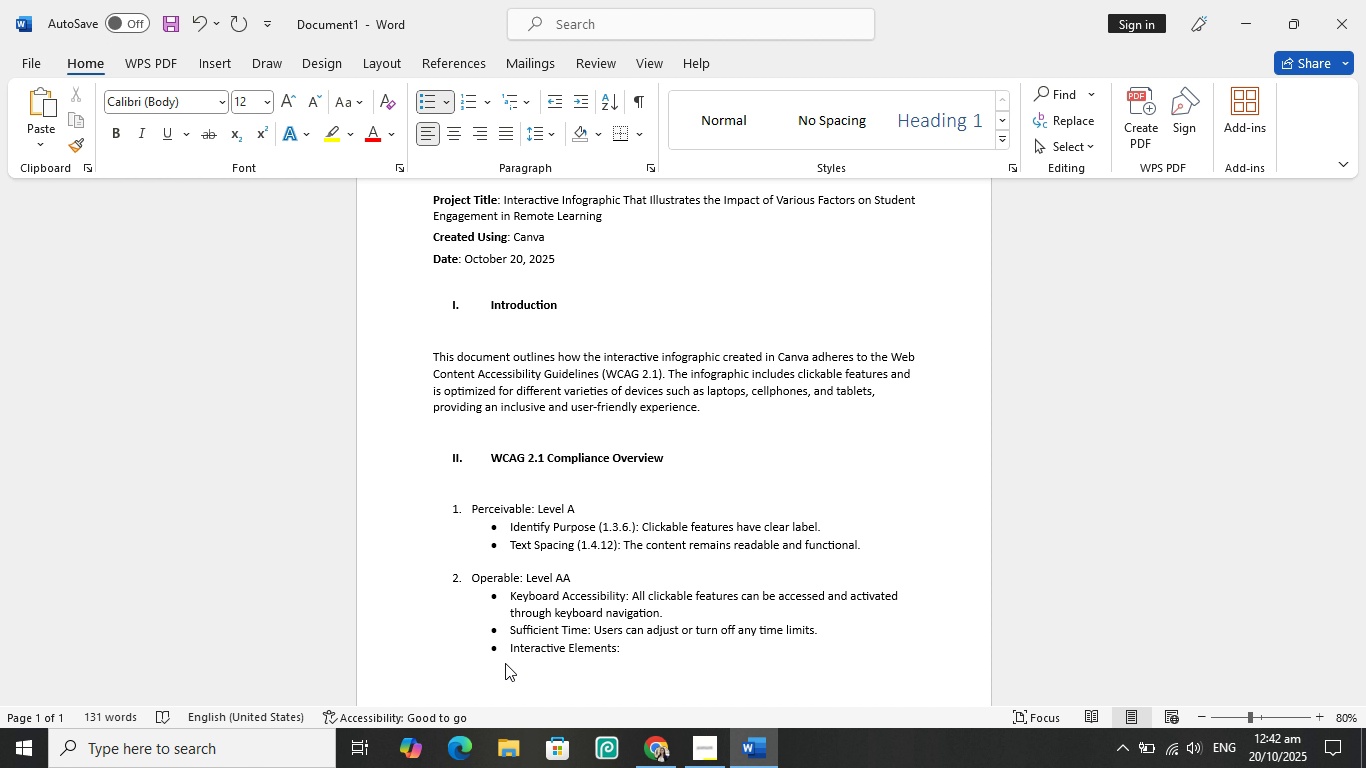 
key(Backspace)
 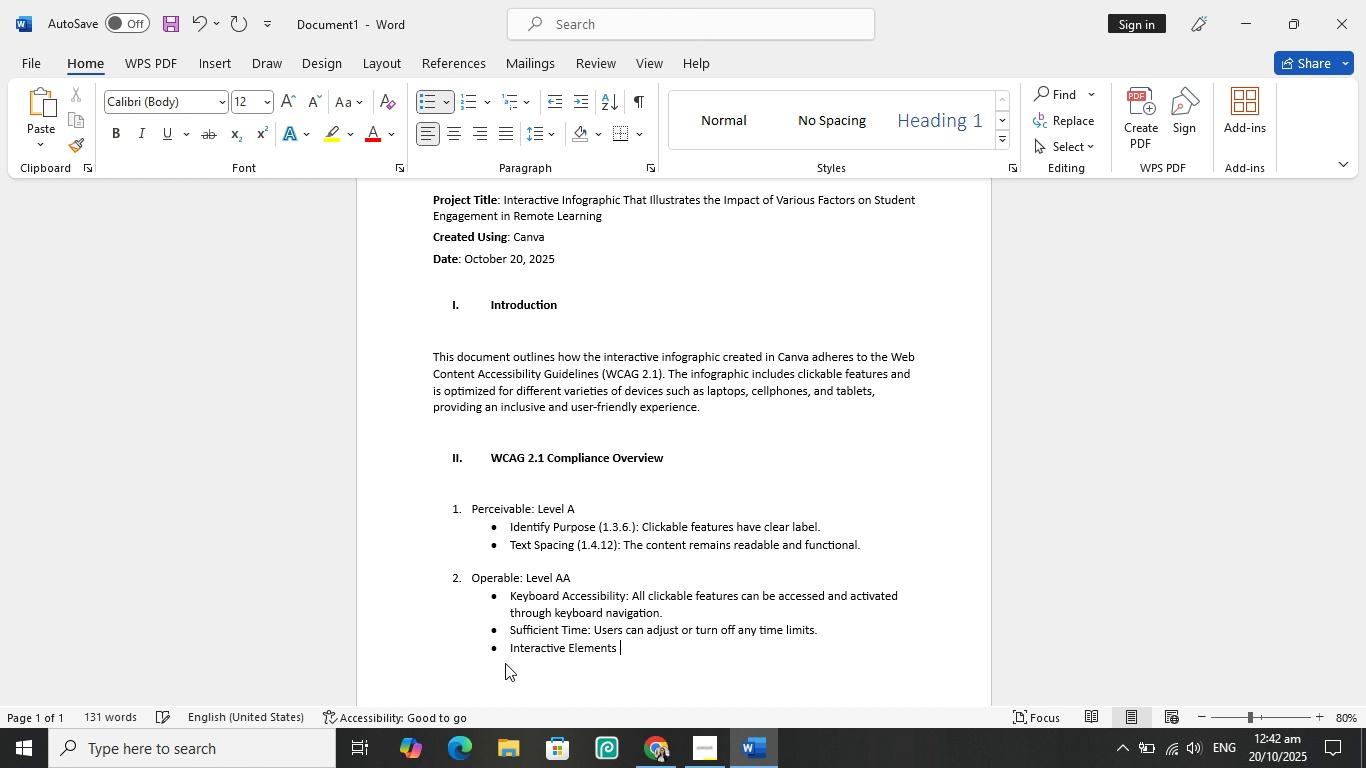 
hold_key(key=Backspace, duration=0.84)
 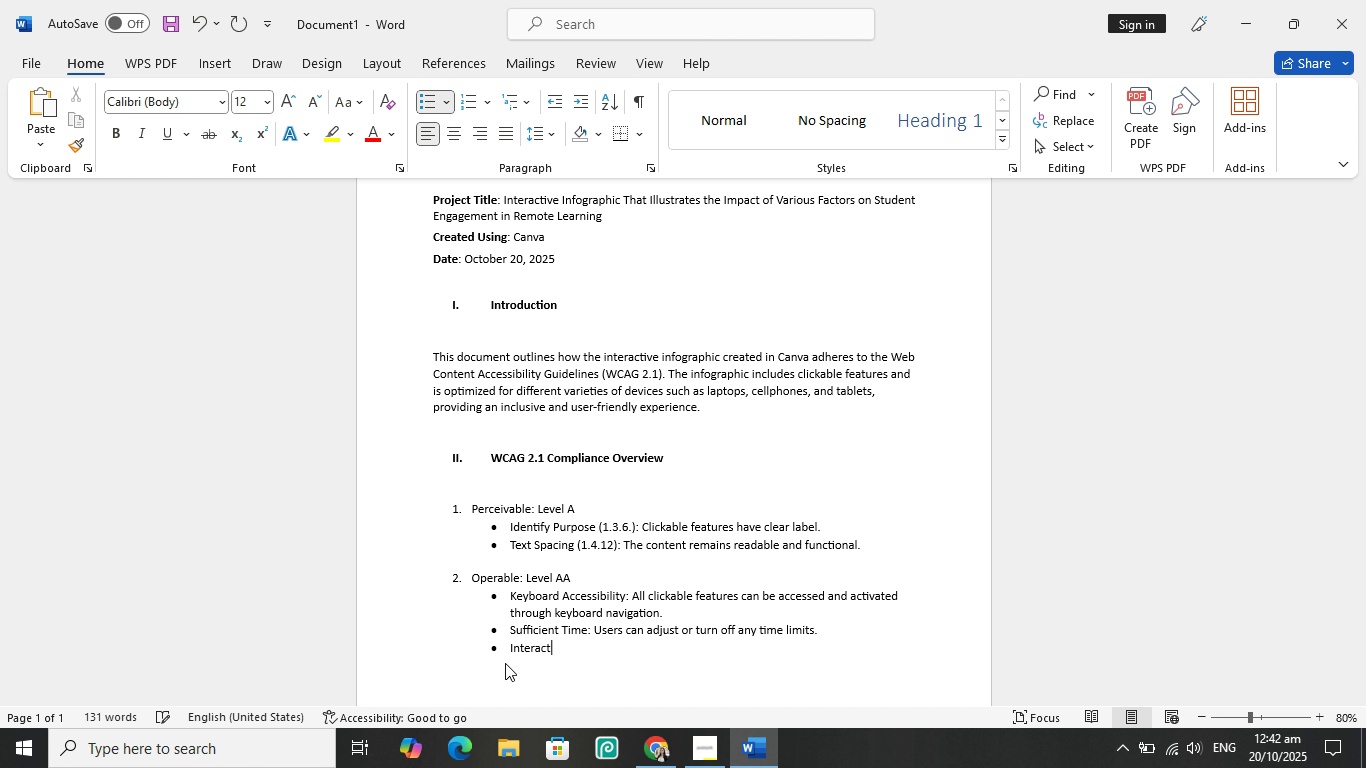 
key(Backspace)
 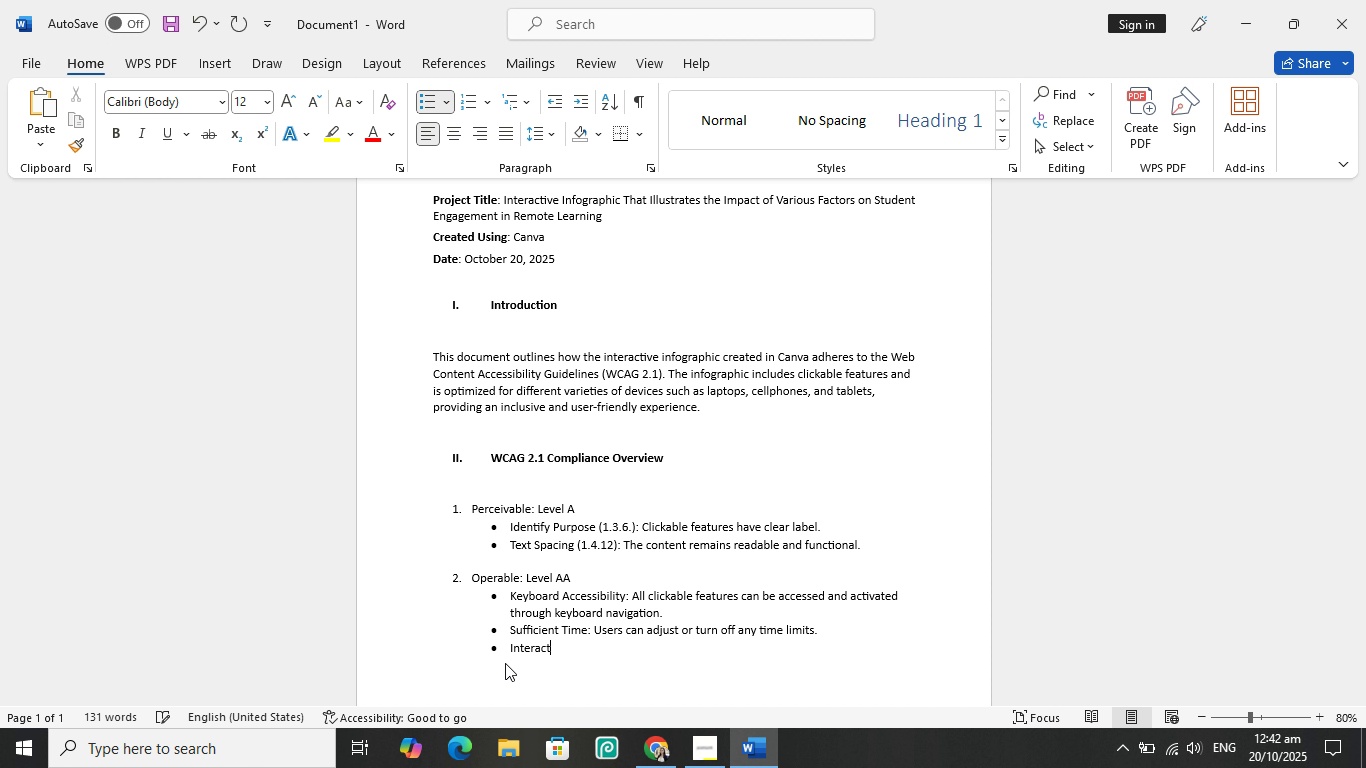 
key(Backspace)
 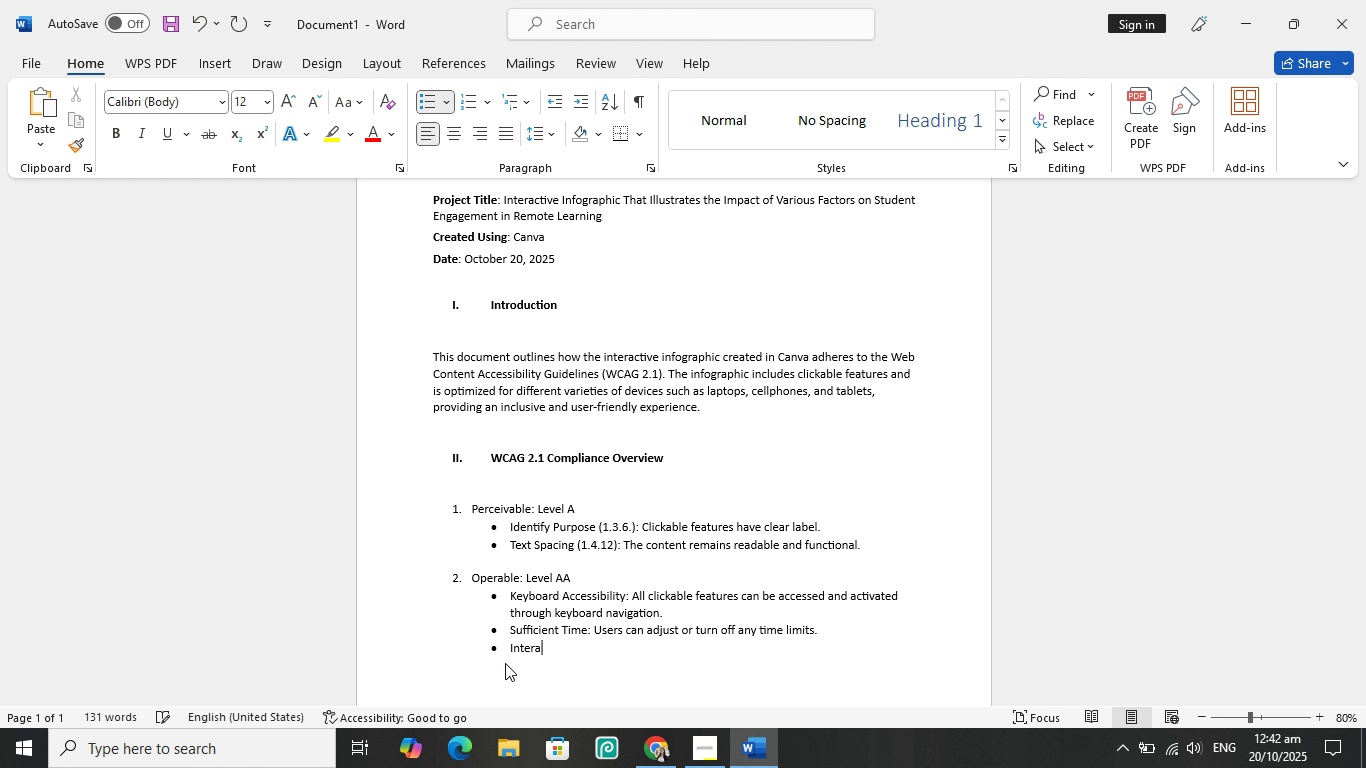 
key(Backspace)
 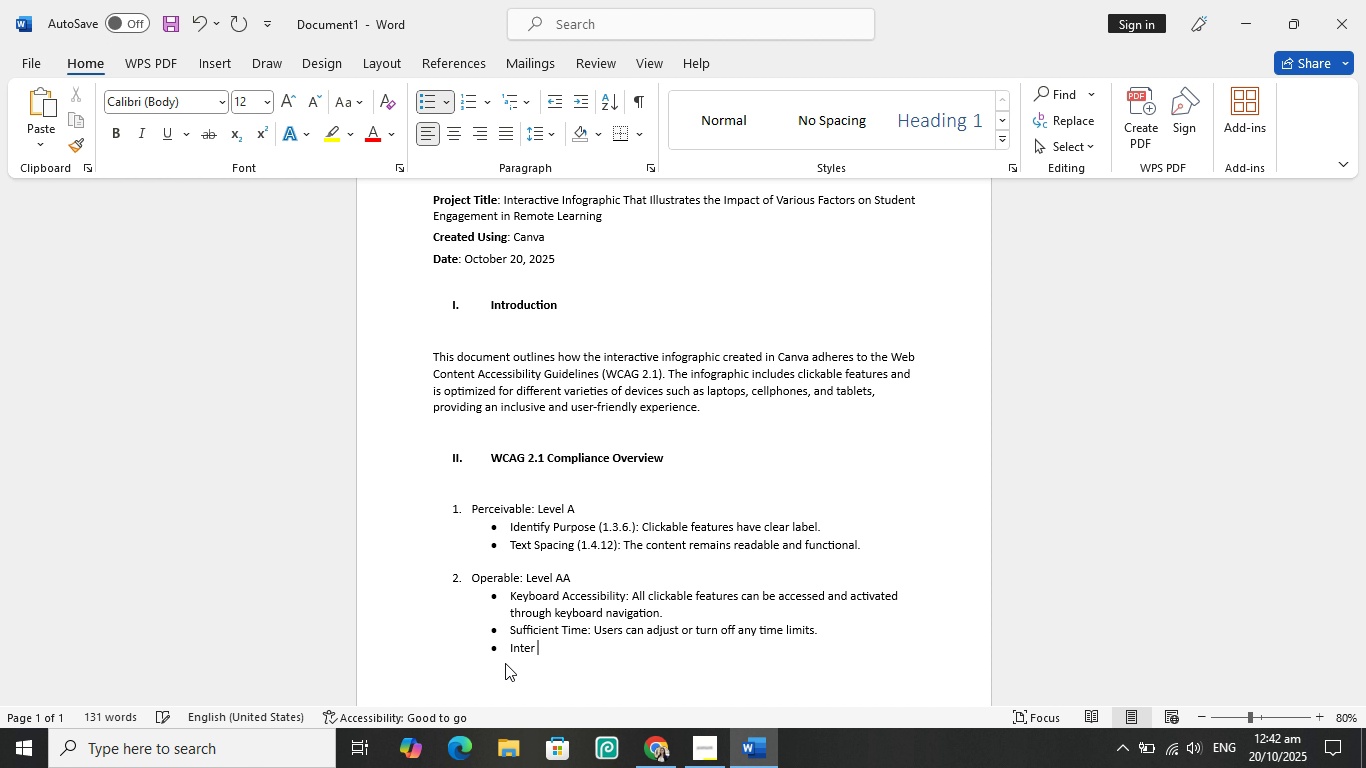 
key(Backspace)
 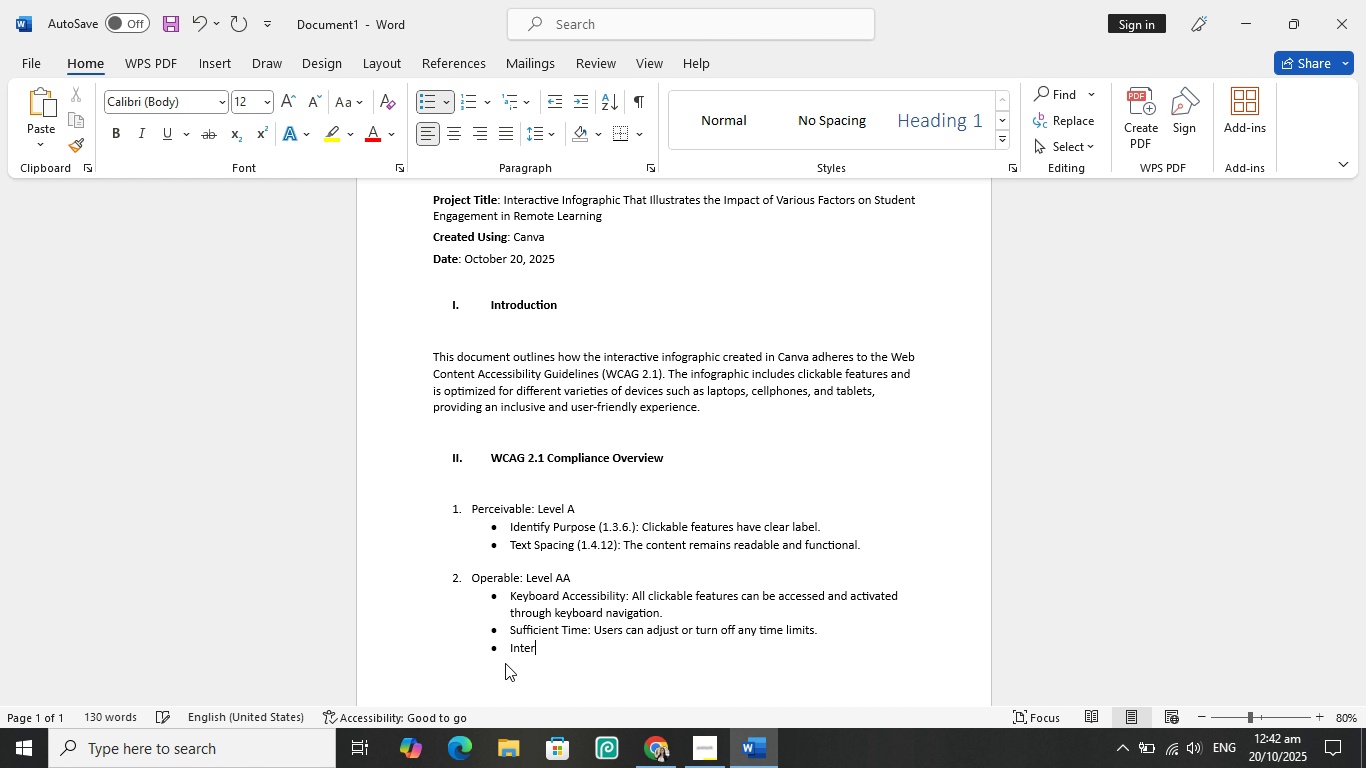 
key(Backspace)
 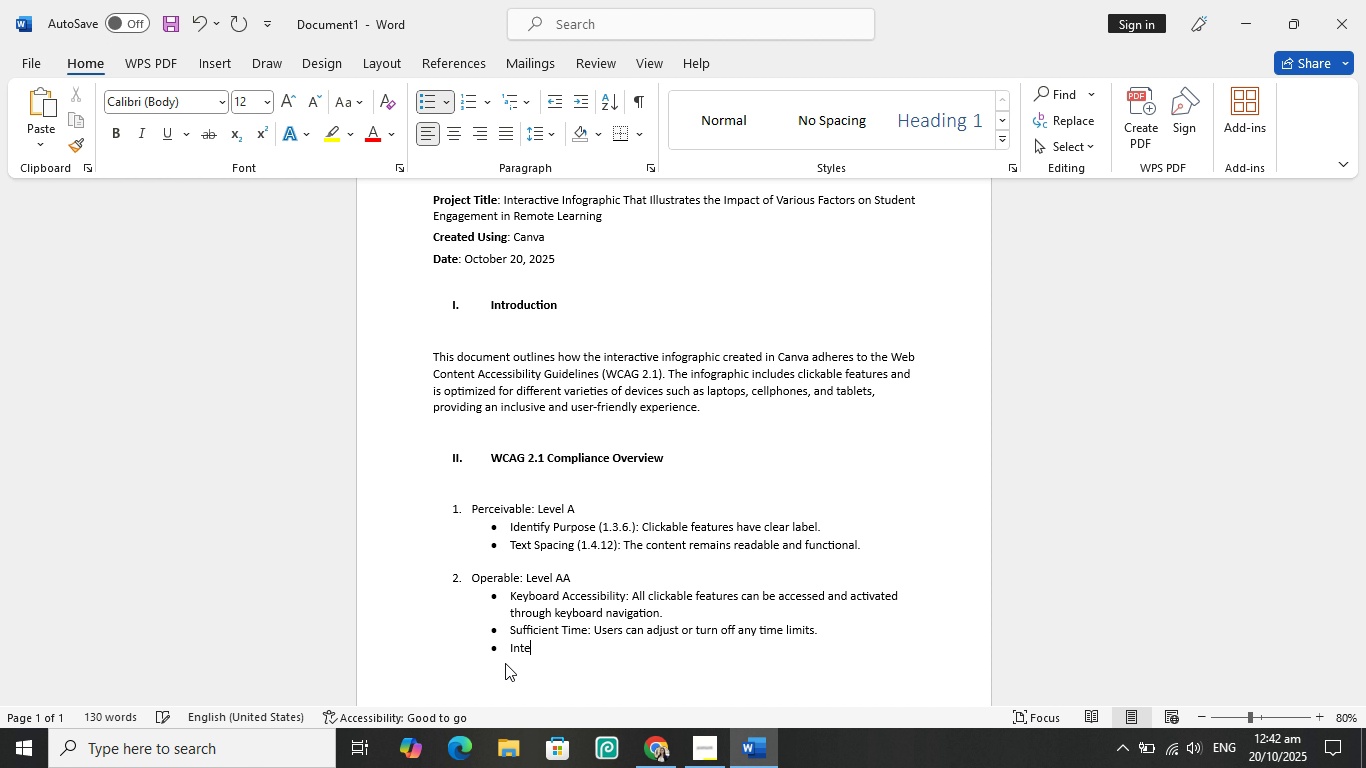 
key(Backspace)
 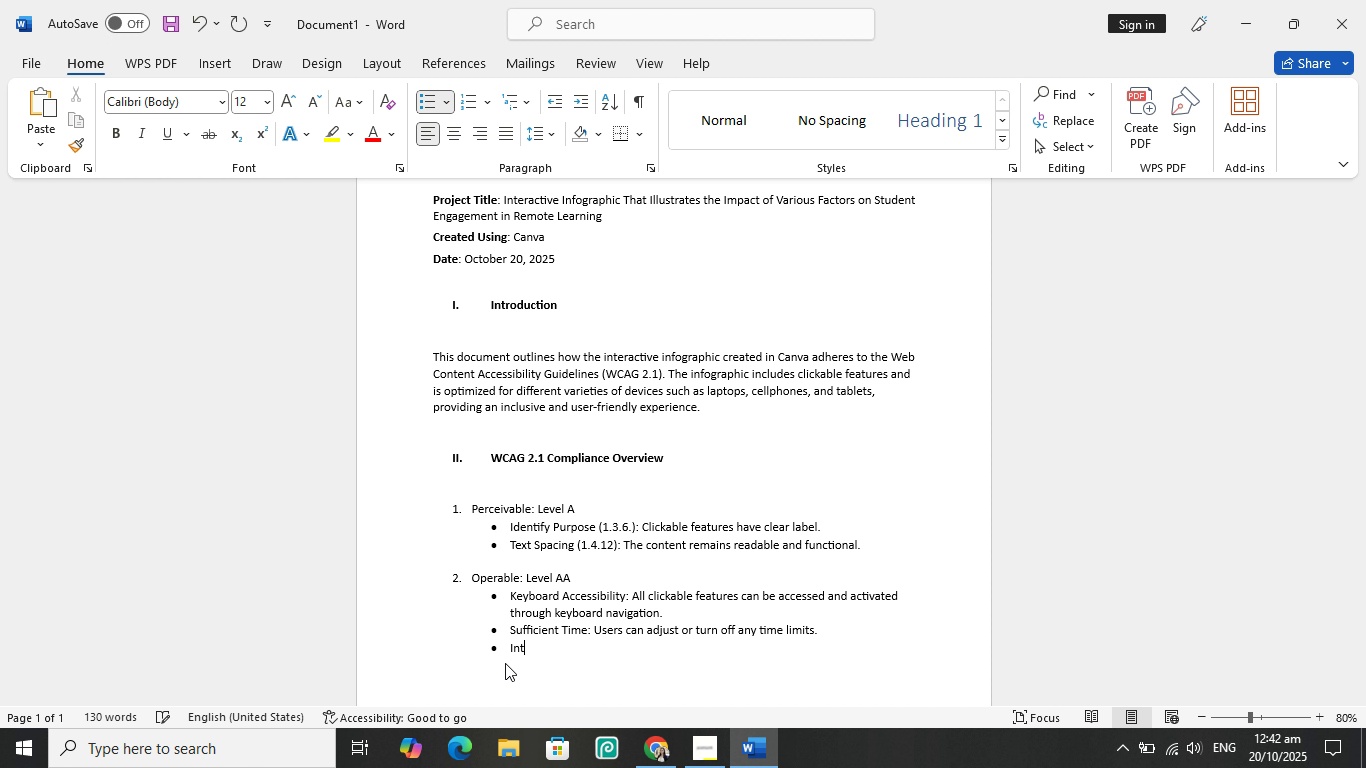 
key(Backspace)
 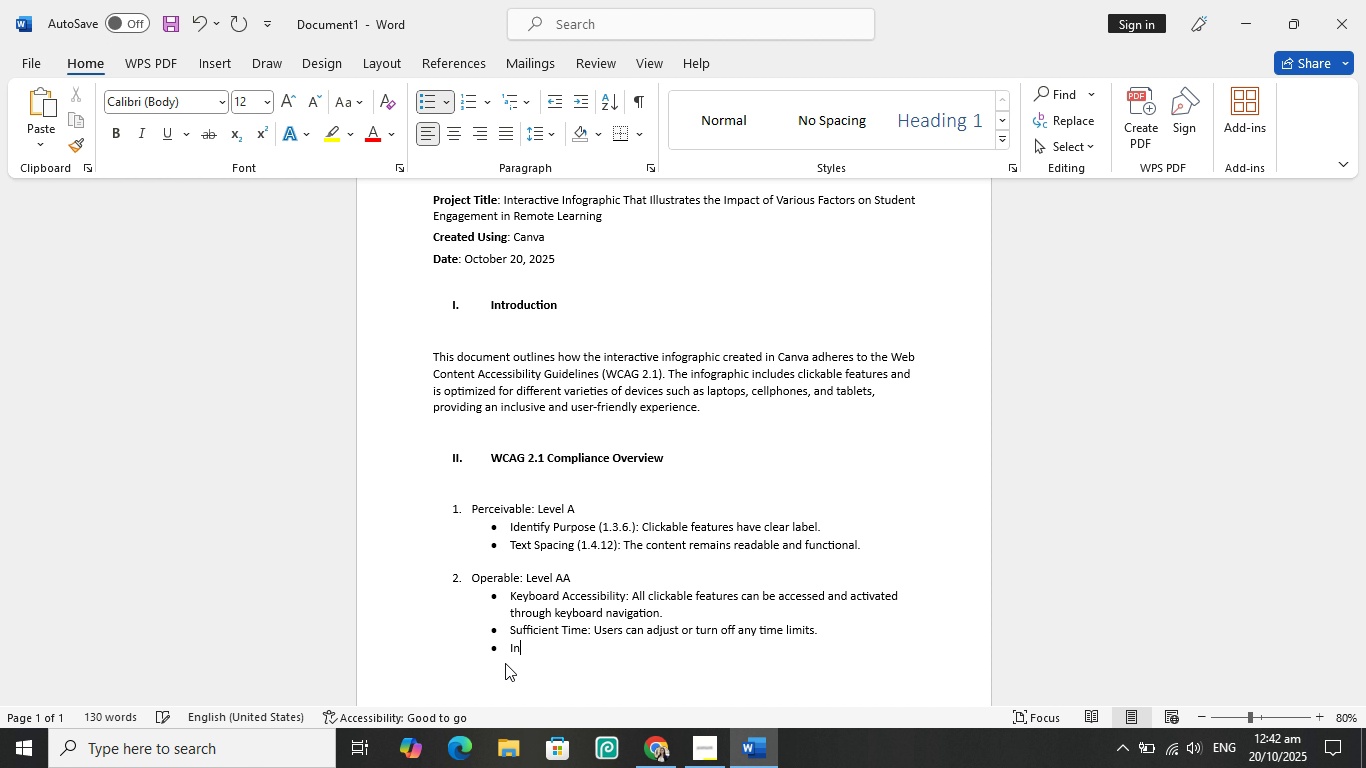 
key(Backspace)
 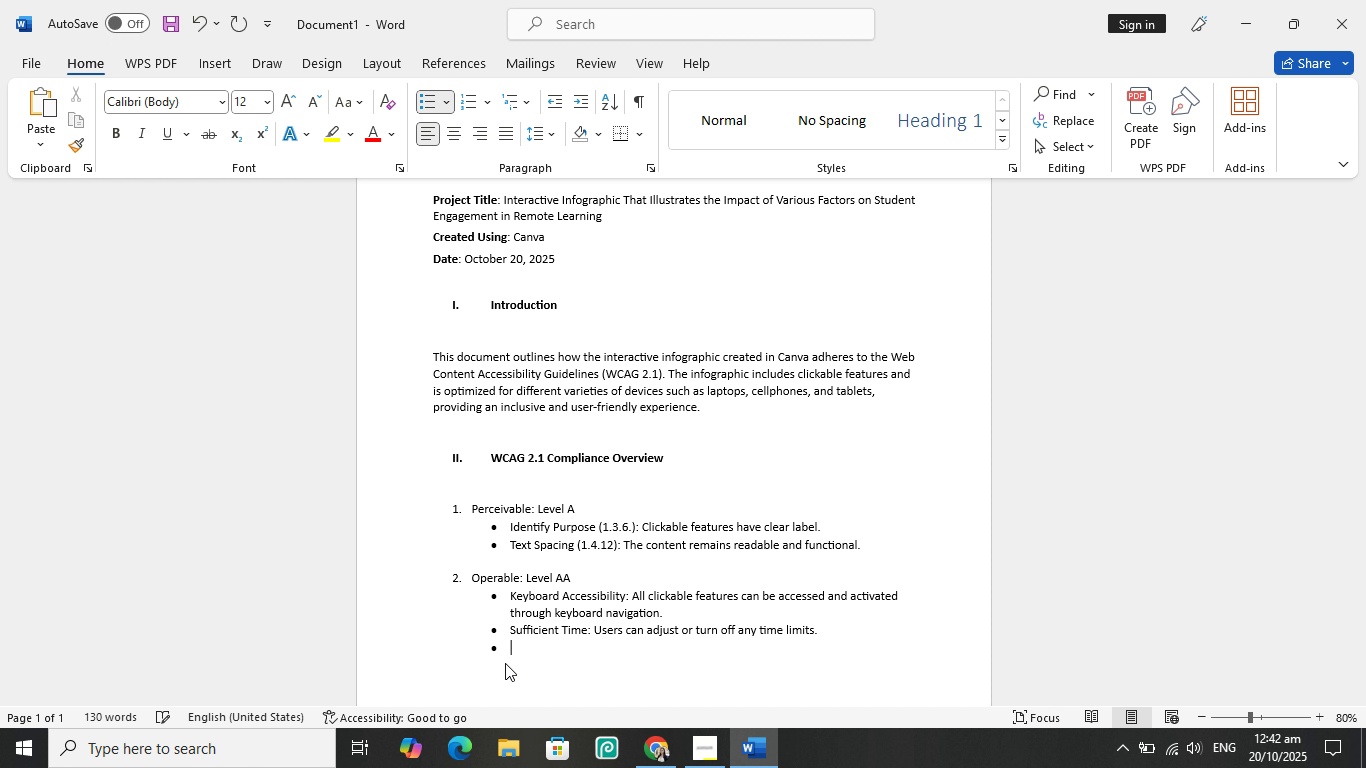 
key(Backspace)
 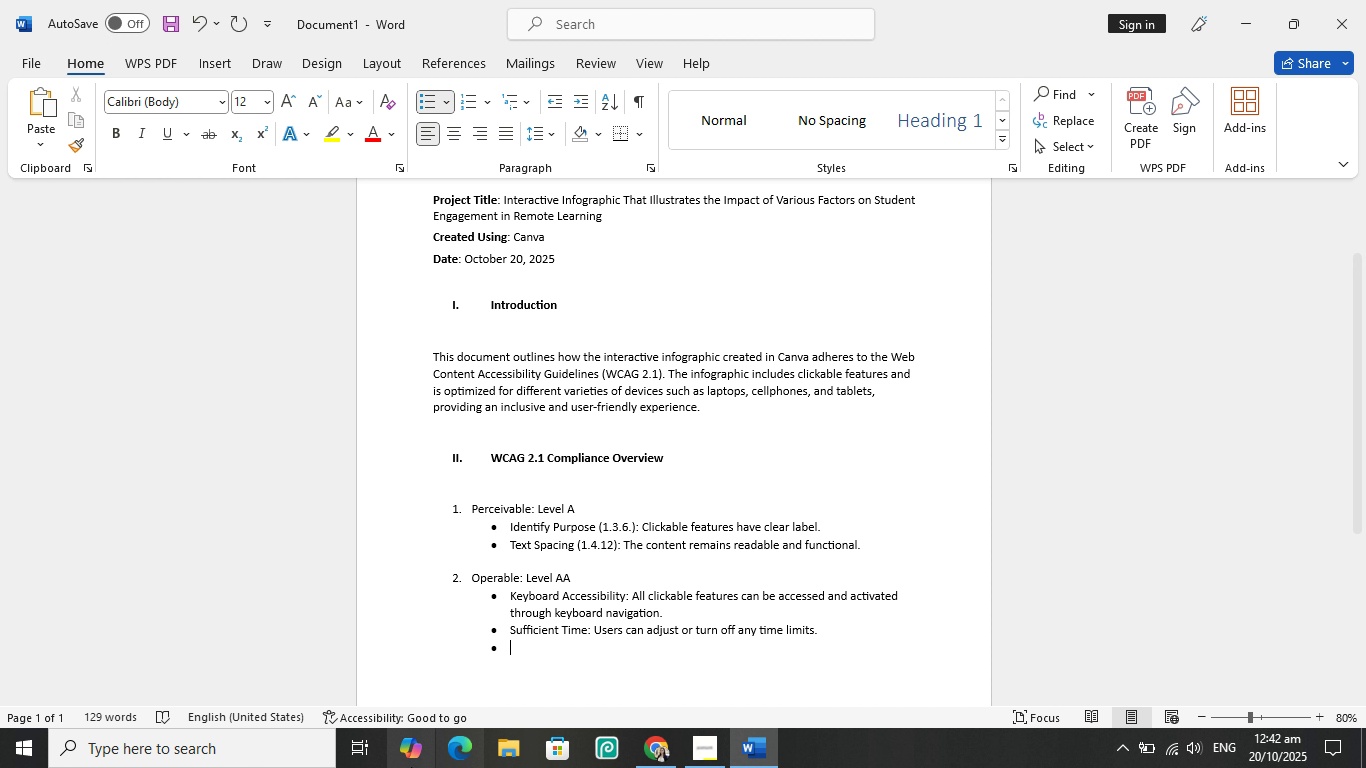 
wait(6.0)
 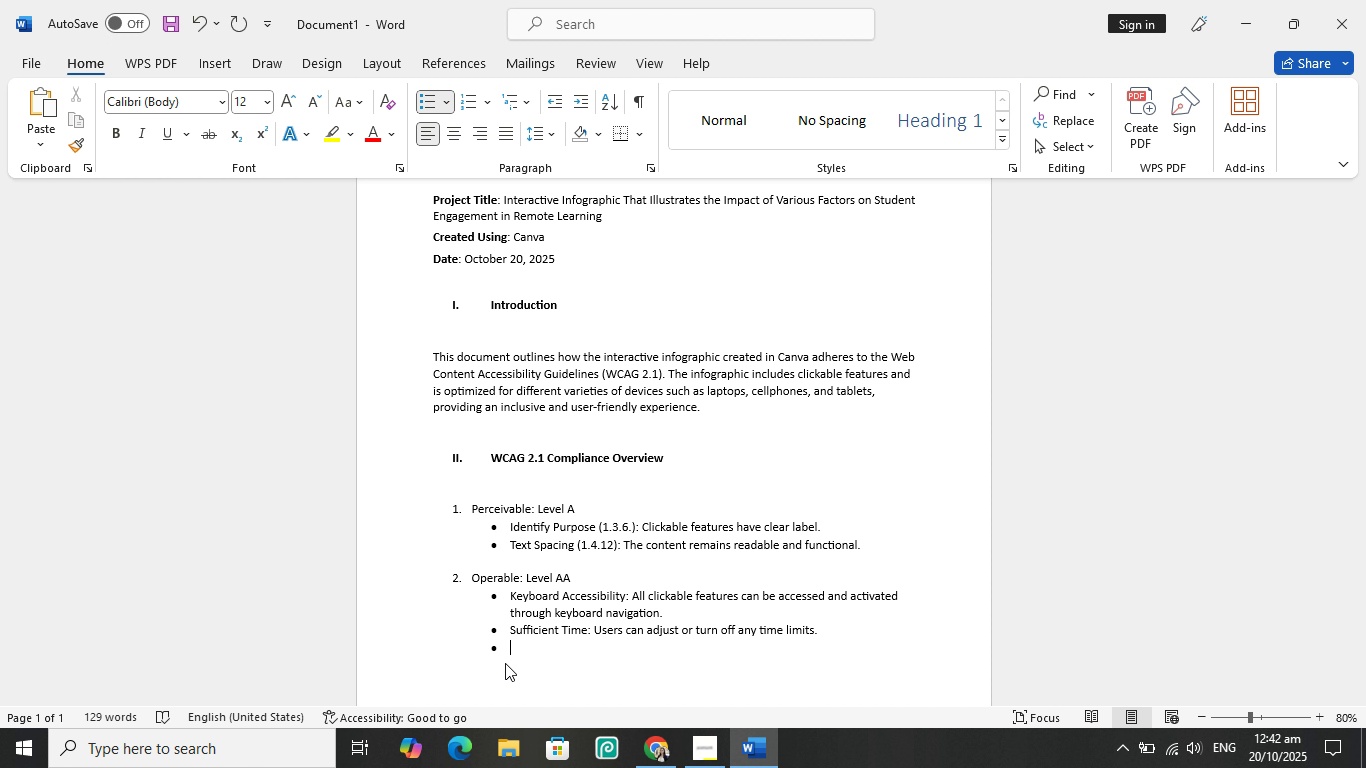 
mouse_move([651, 715])
 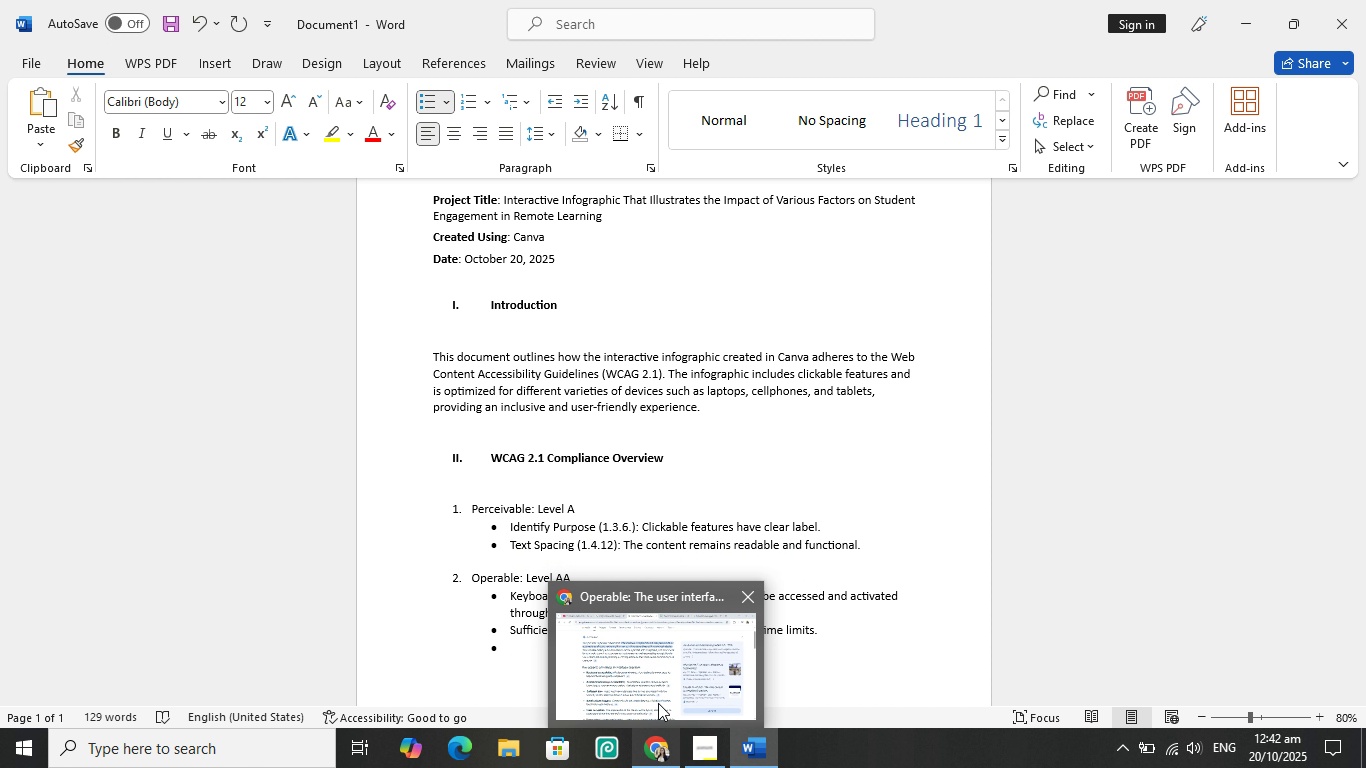 
left_click([657, 673])
 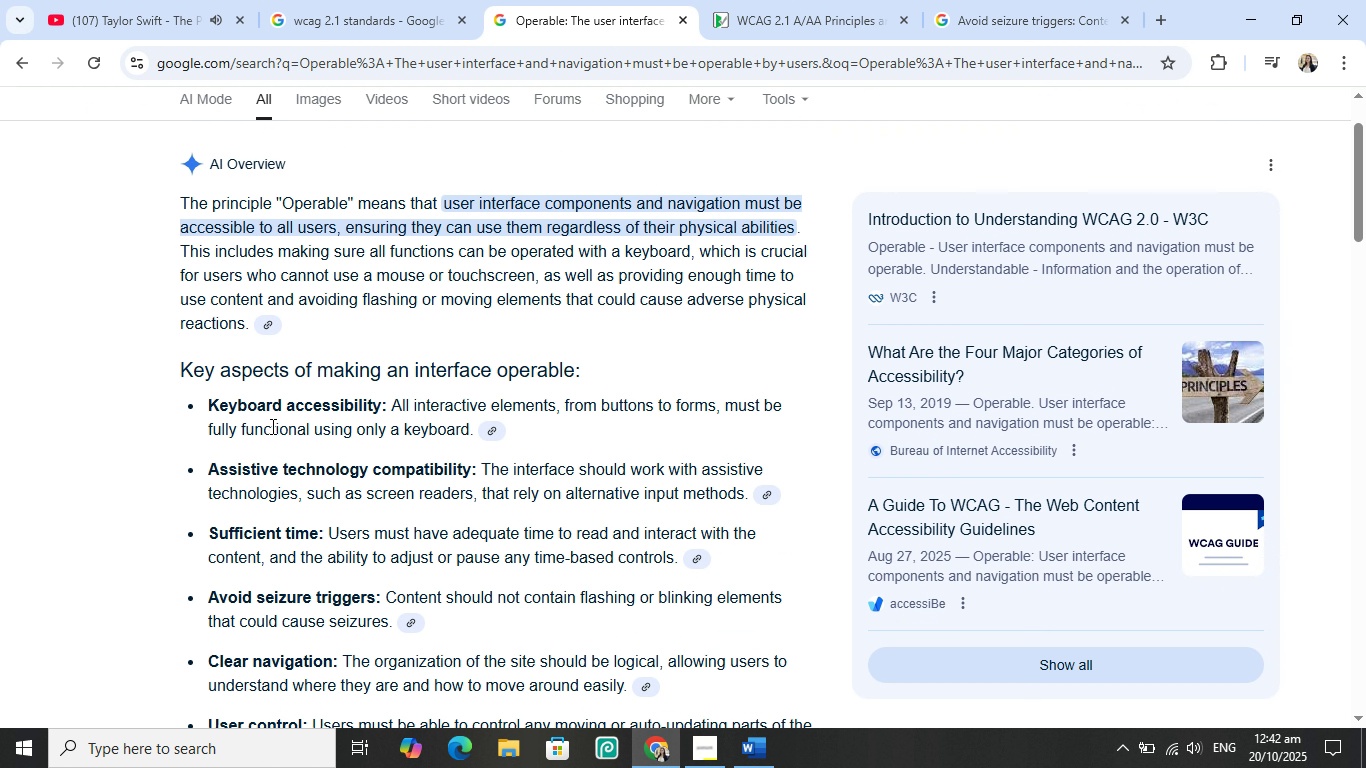 
scroll: coordinate [309, 434], scroll_direction: down, amount: 1.0
 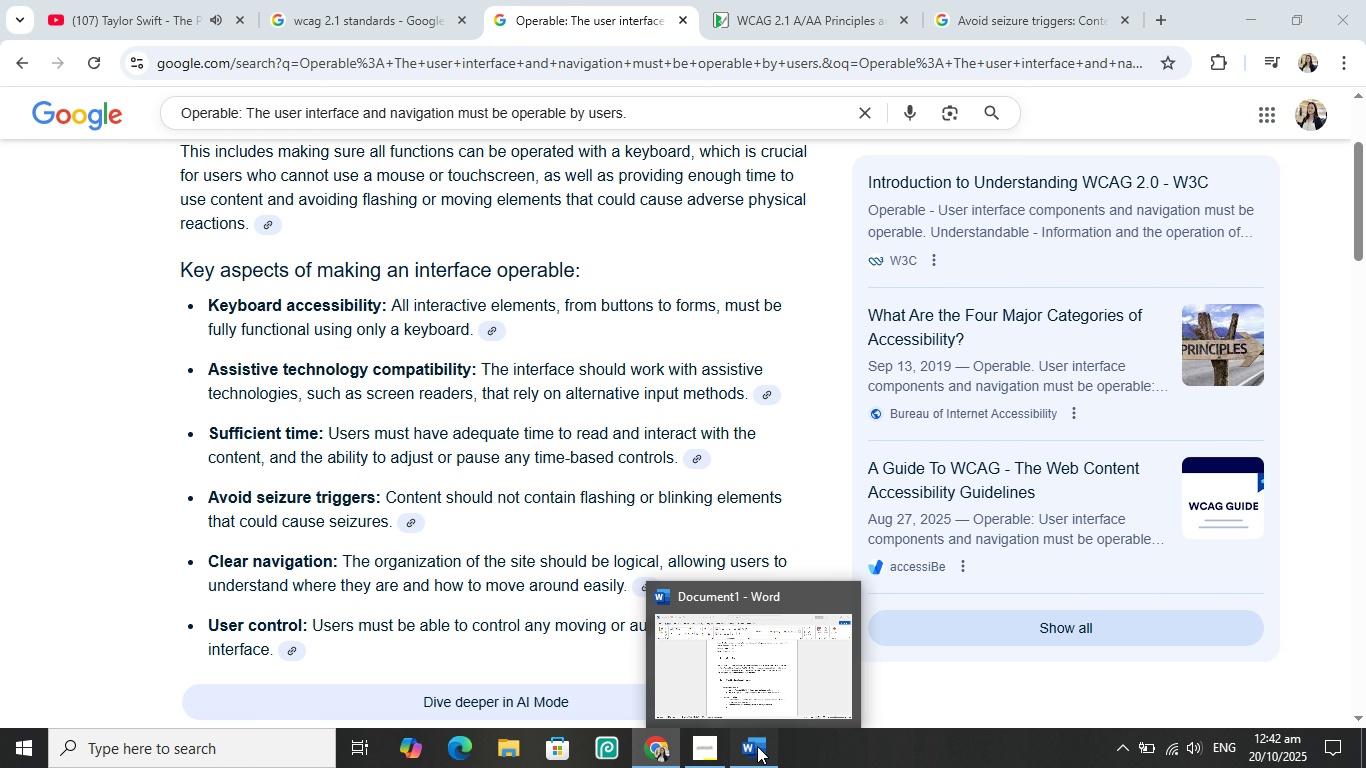 
left_click([757, 746])
 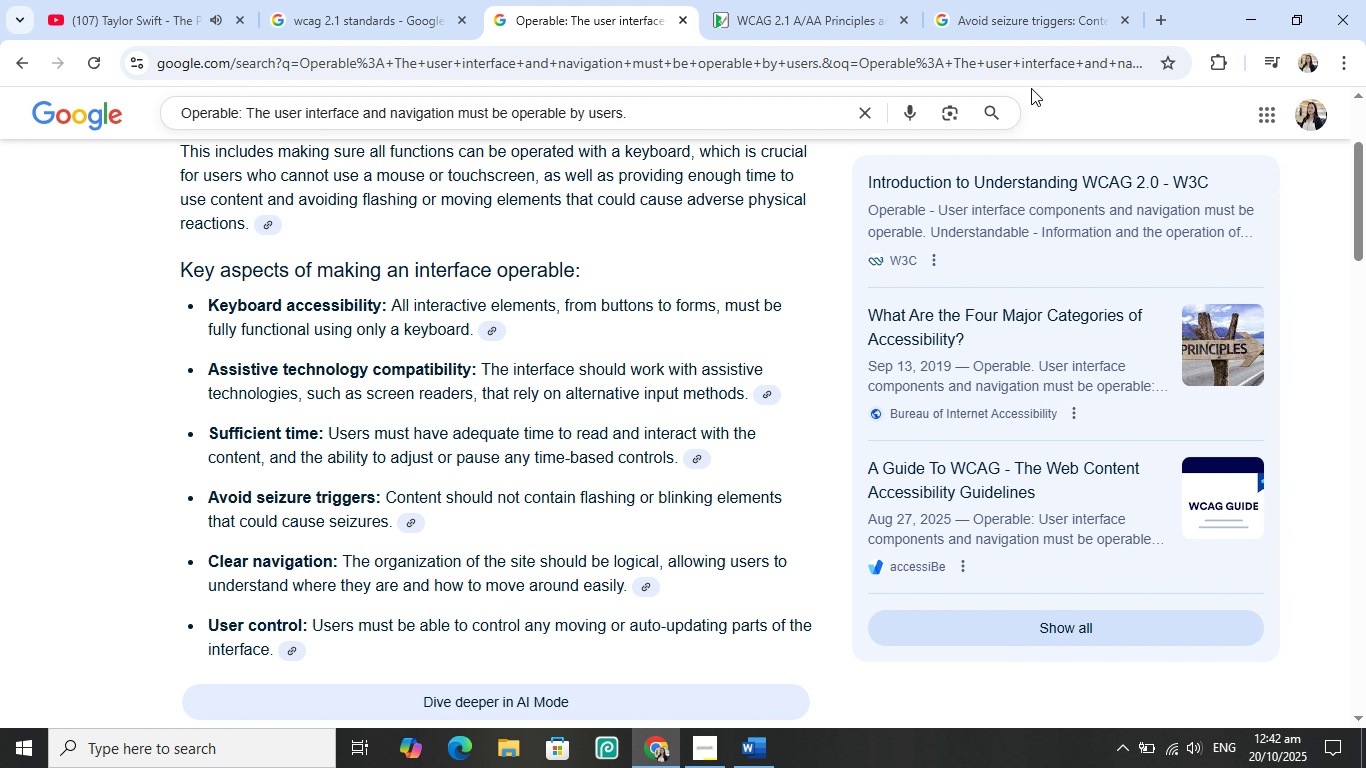 
left_click([1033, 32])
 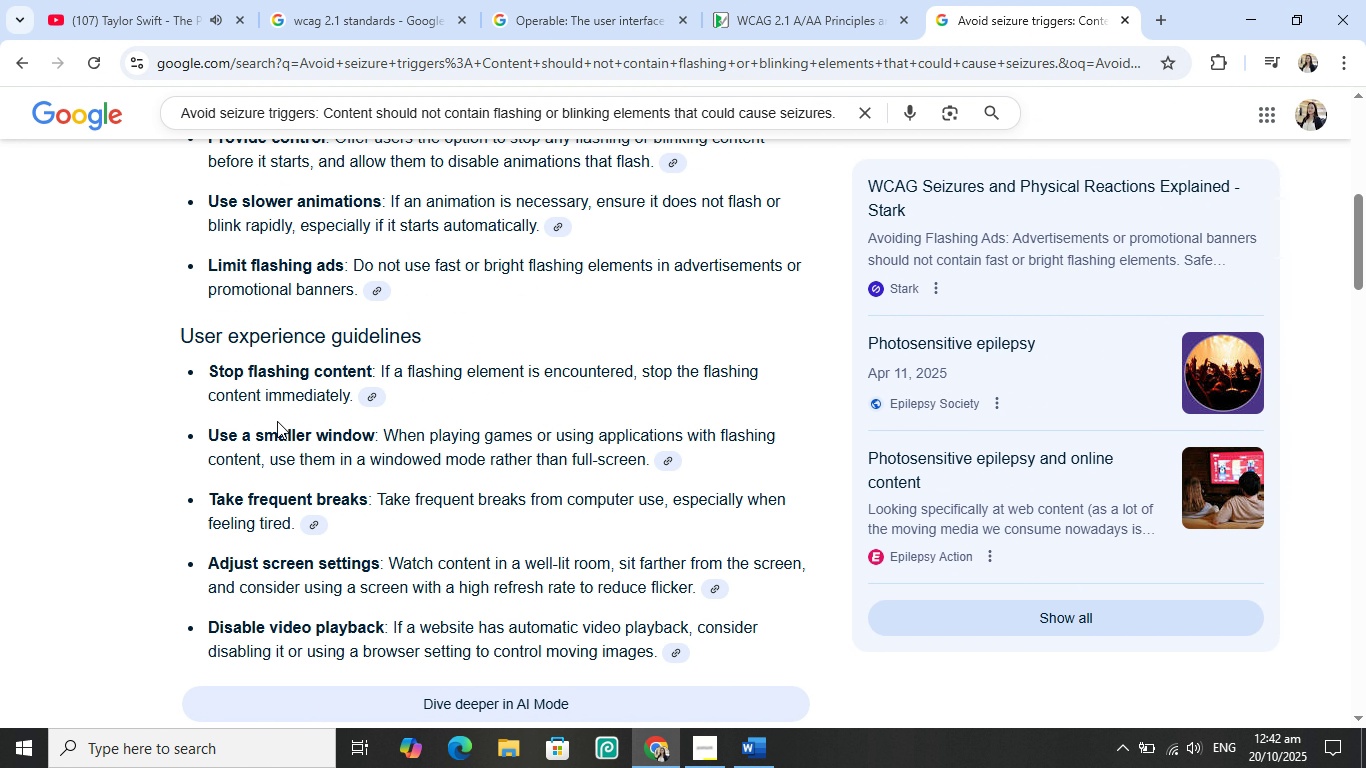 
scroll: coordinate [278, 421], scroll_direction: none, amount: 0.0
 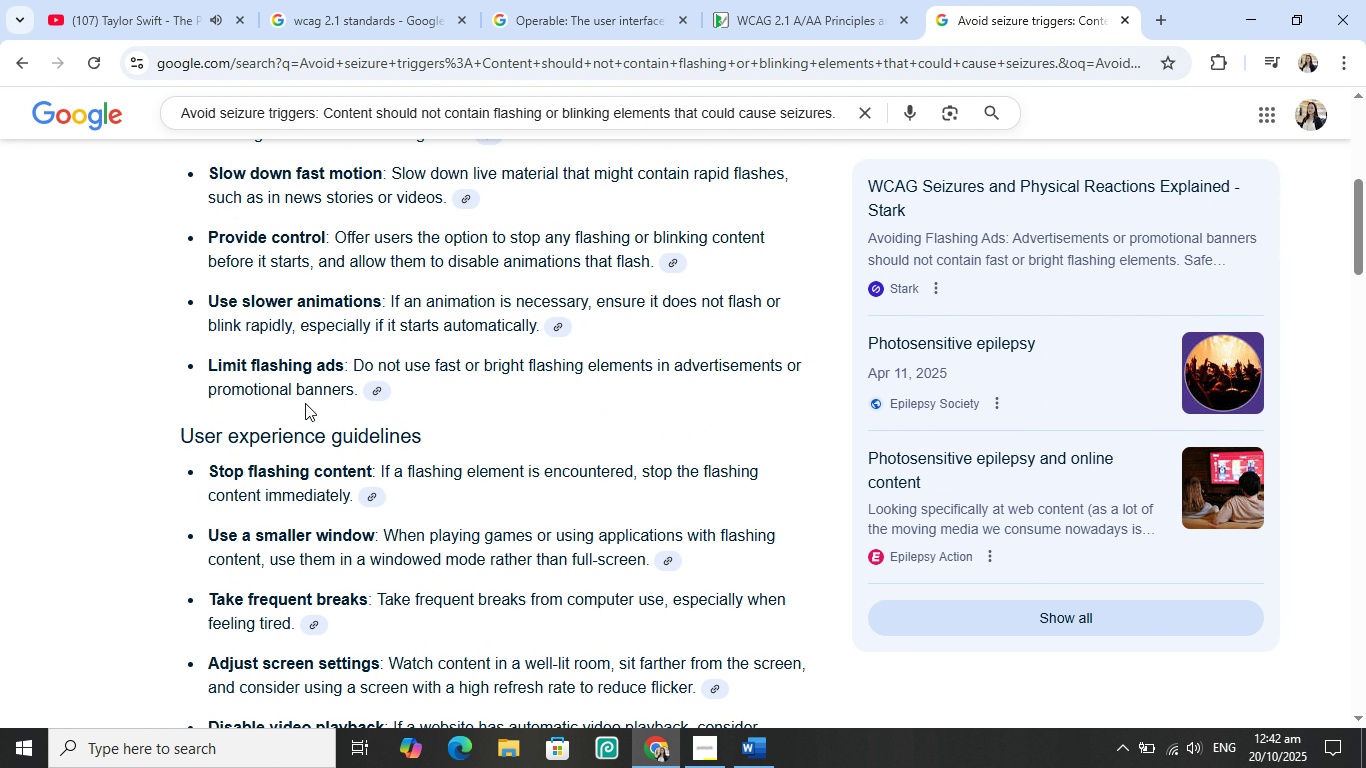 
scroll: coordinate [330, 384], scroll_direction: up, amount: 1.0
 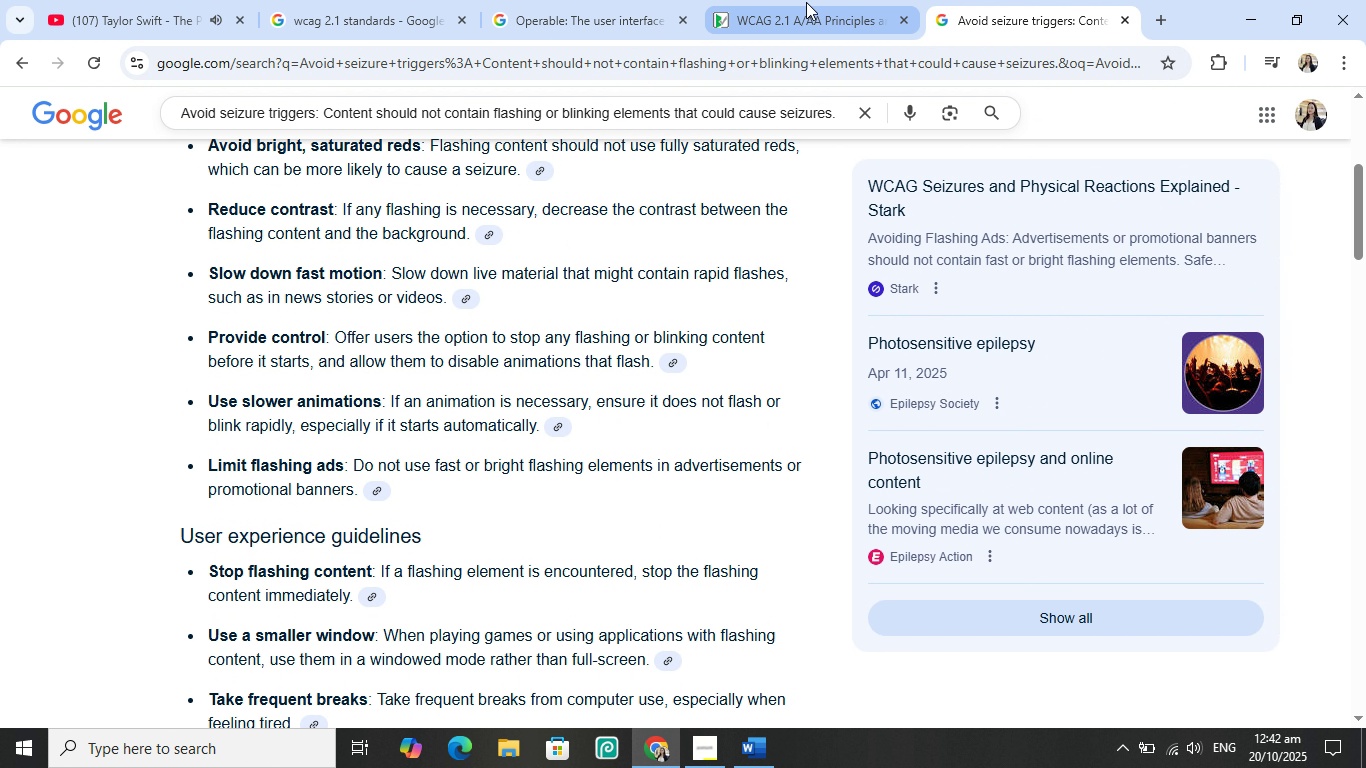 
left_click([806, 2])
 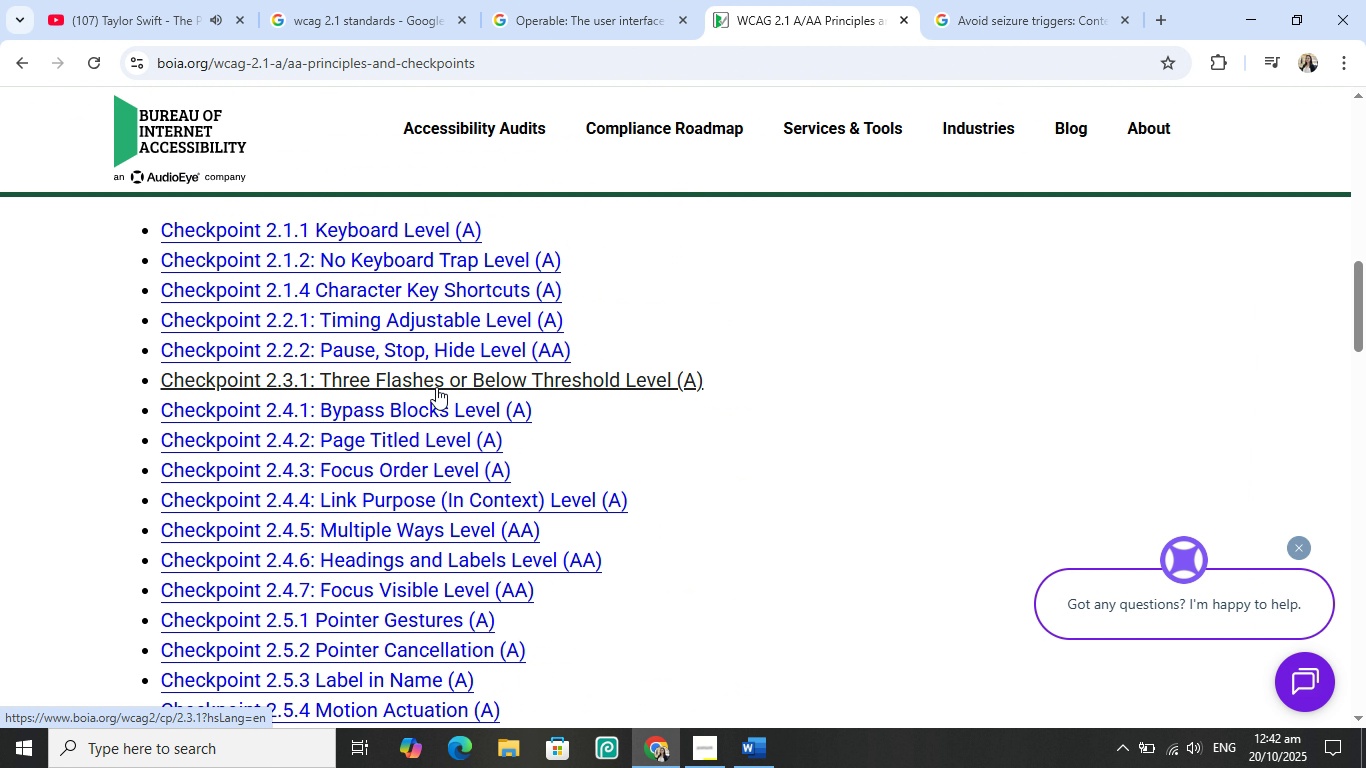 
left_click([441, 385])
 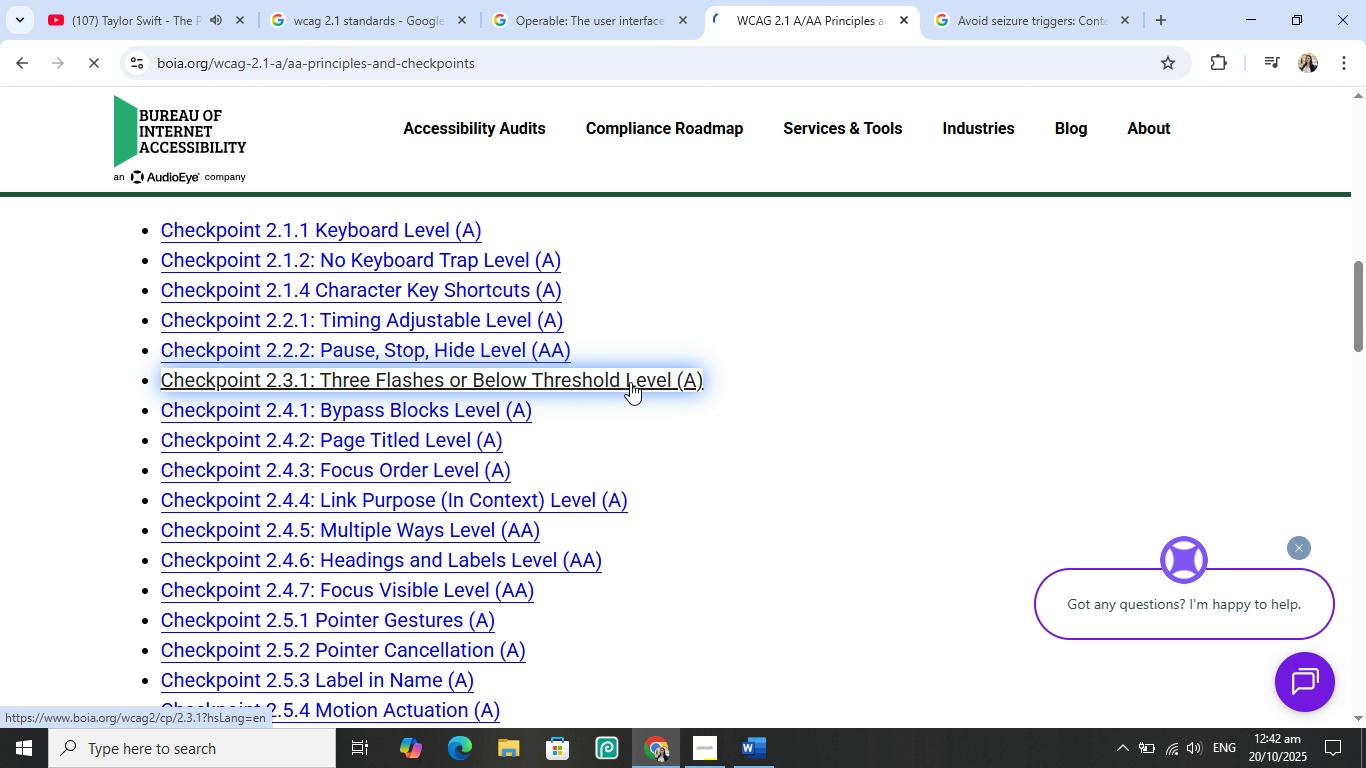 
double_click([630, 382])
 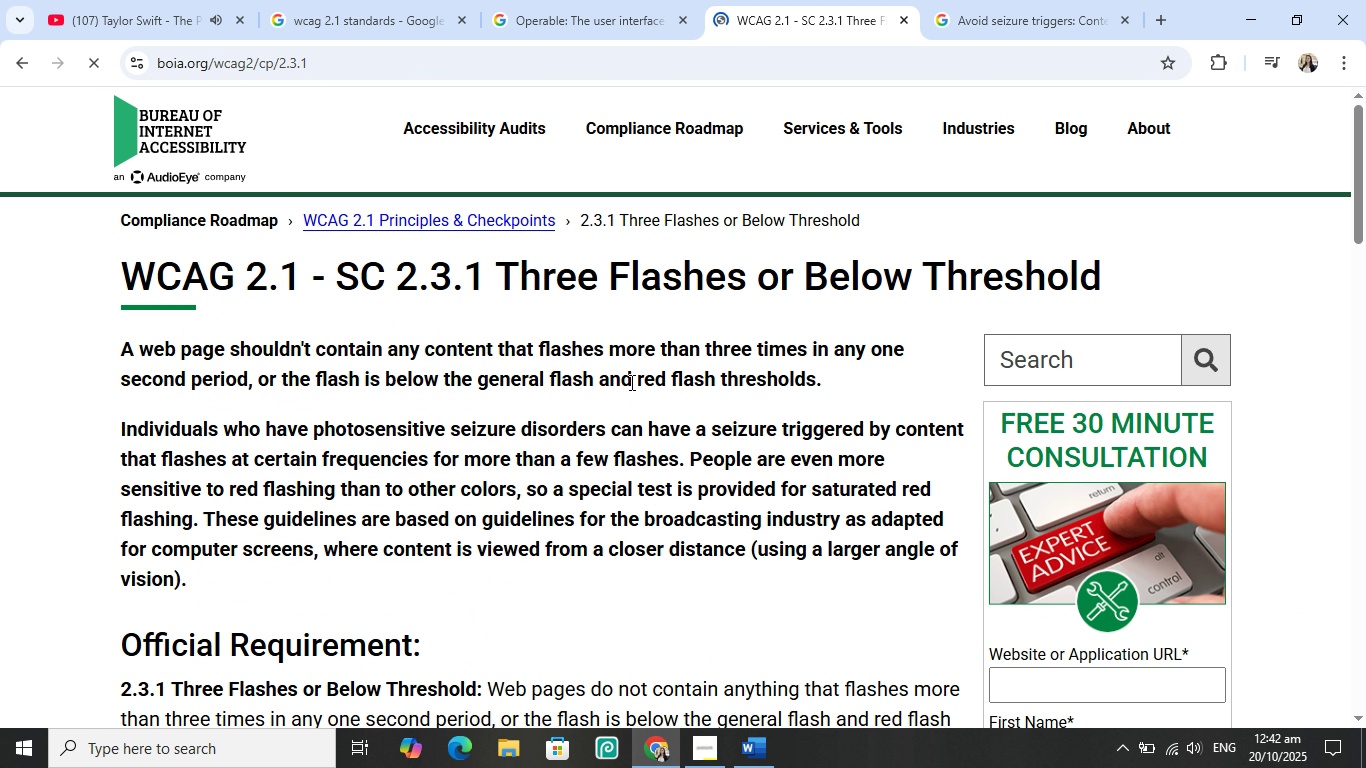 
scroll: coordinate [696, 369], scroll_direction: none, amount: 0.0
 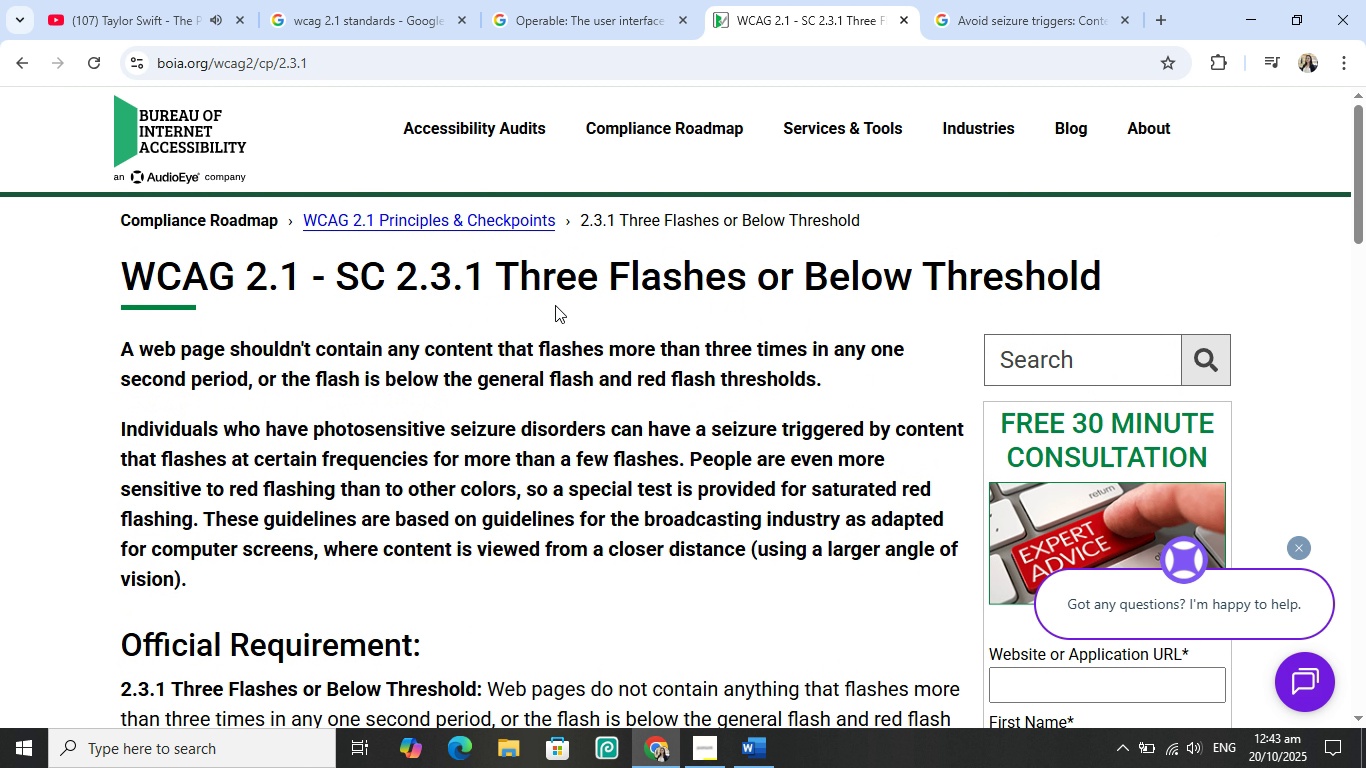 
left_click_drag(start_coordinate=[499, 282], to_coordinate=[1173, 277])
 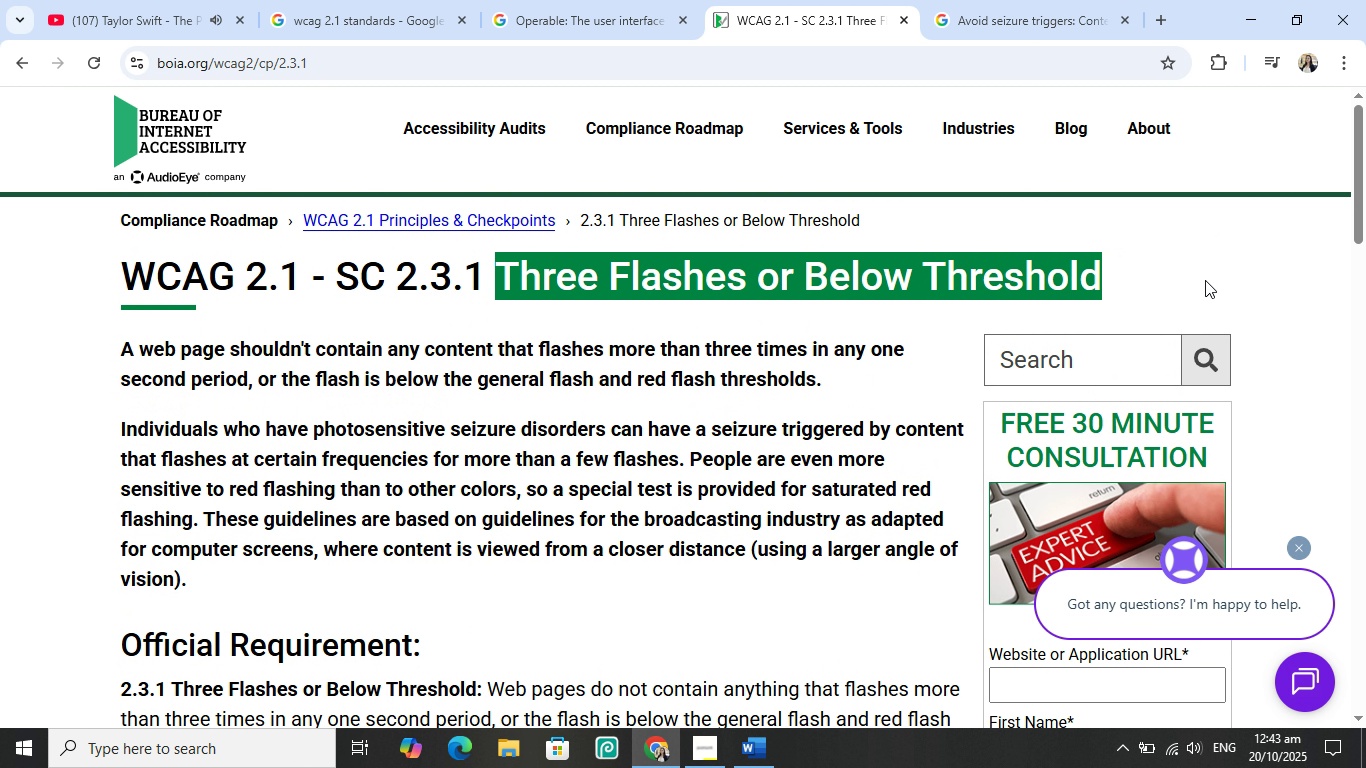 
left_click_drag(start_coordinate=[1199, 279], to_coordinate=[1205, 280])
 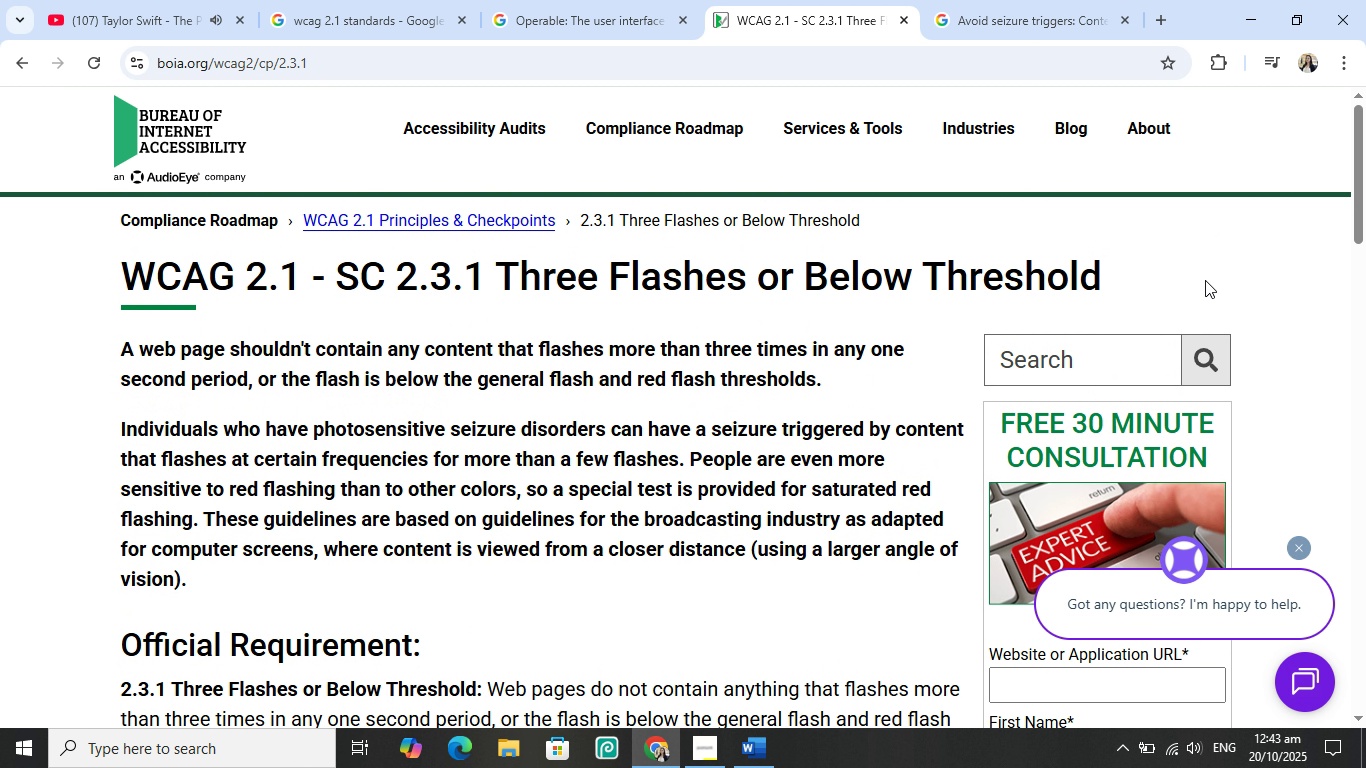 
double_click([1205, 280])
 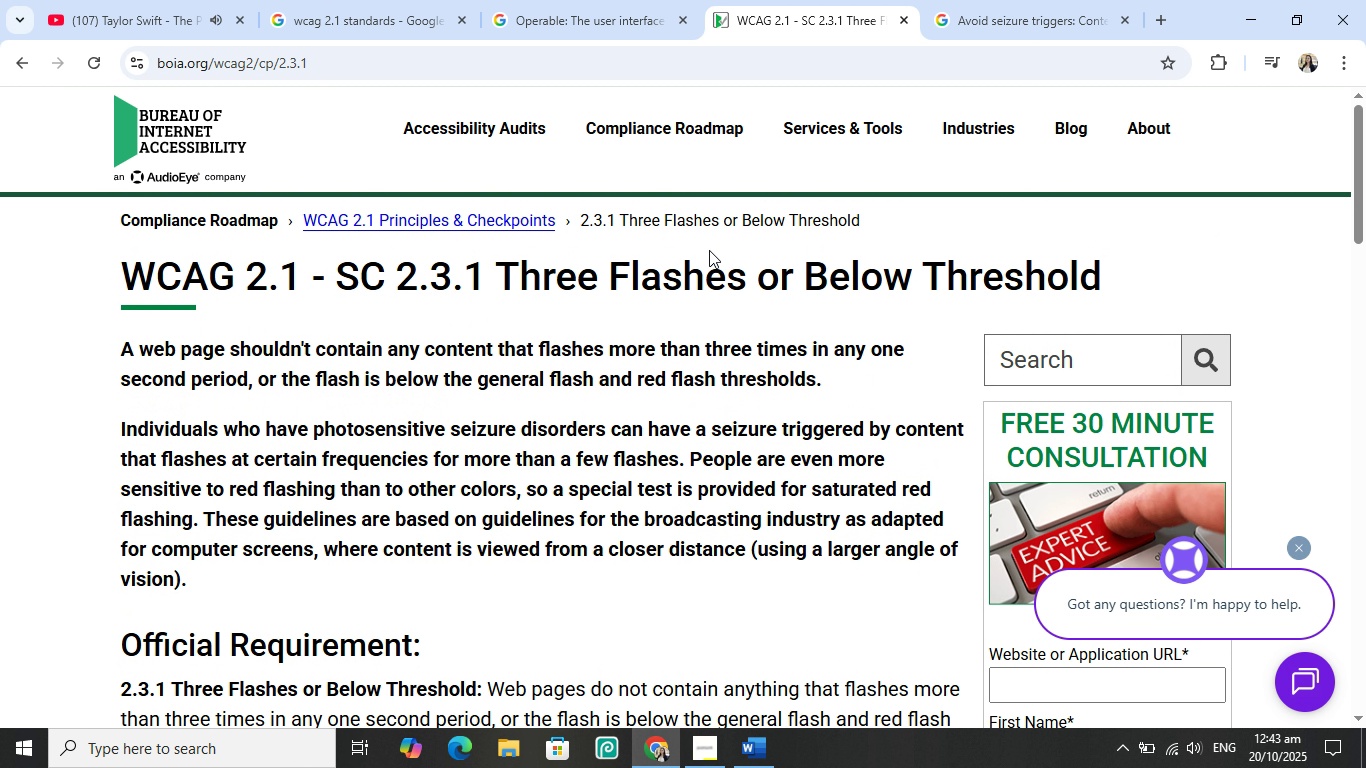 
left_click_drag(start_coordinate=[493, 271], to_coordinate=[1149, 285])
 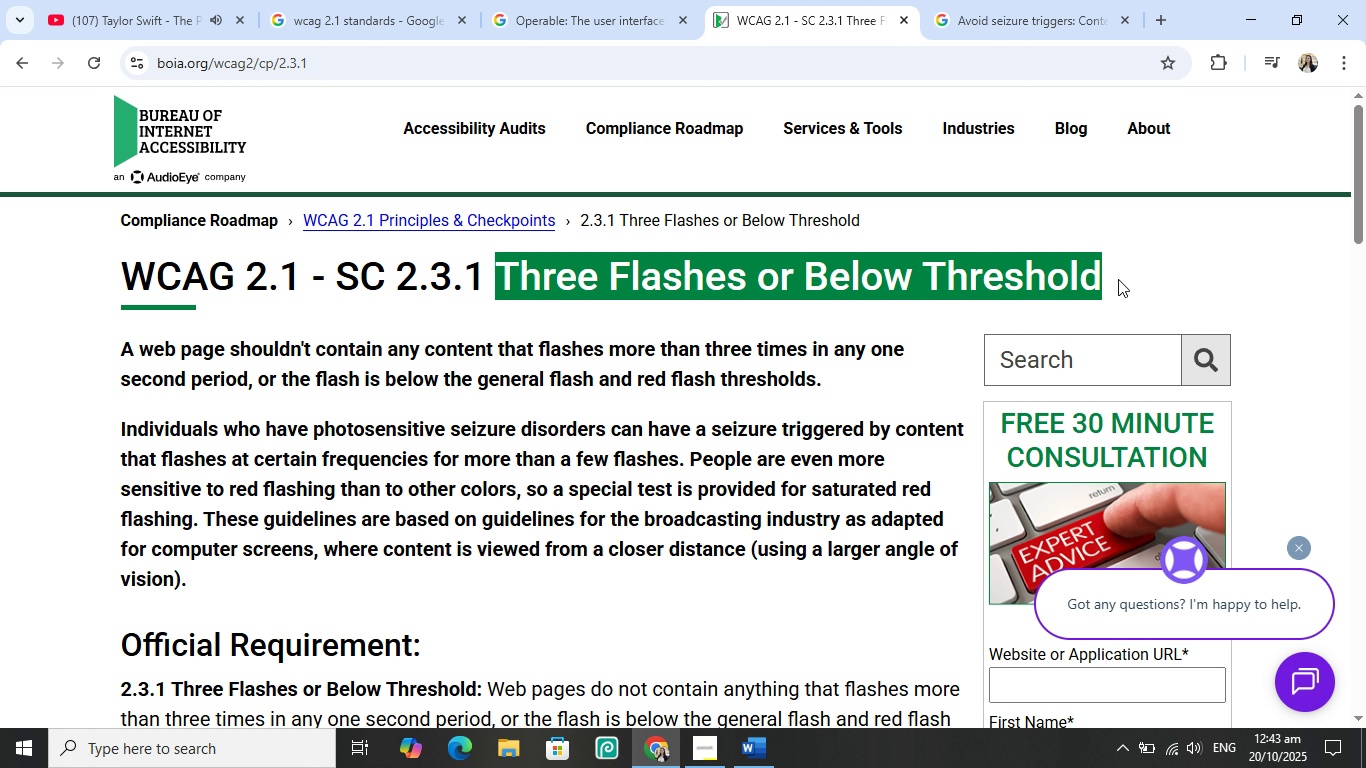 
key(Control+C)
 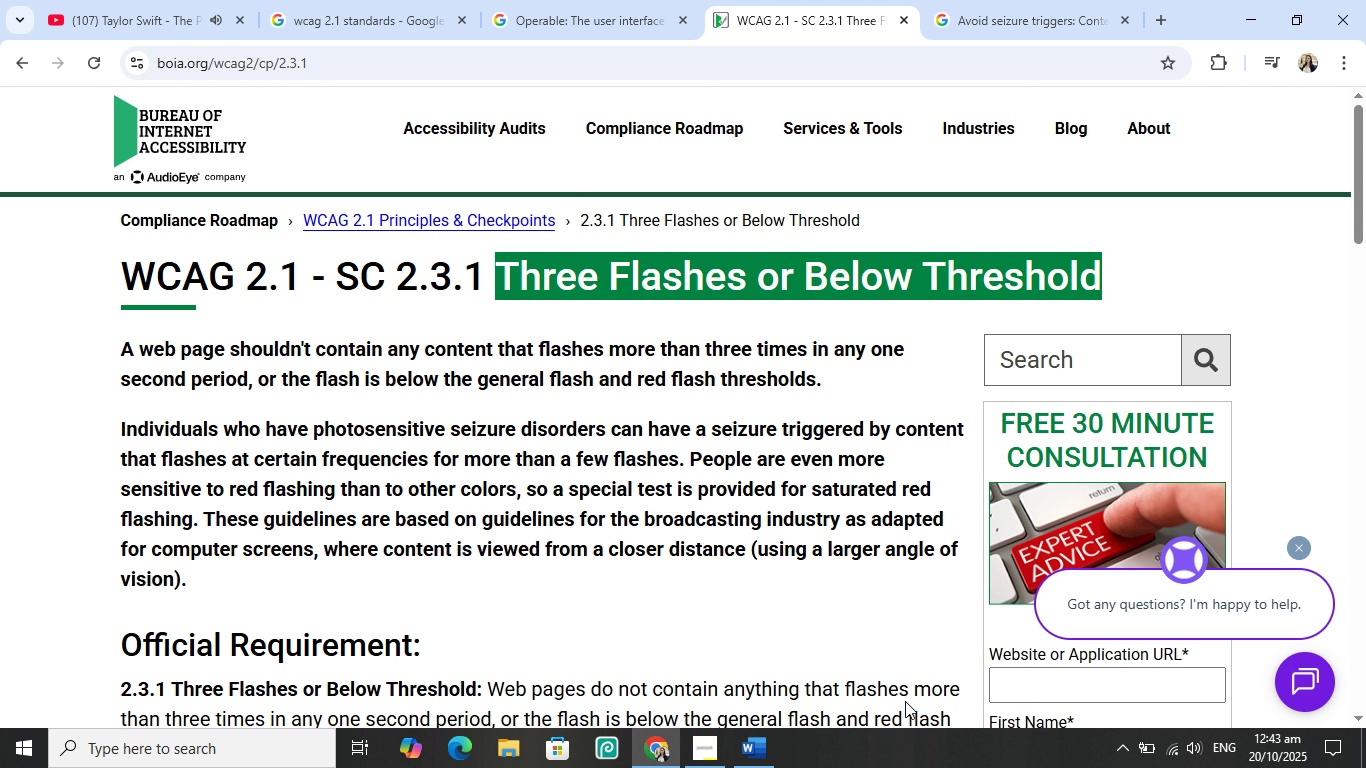 
left_click([743, 739])
 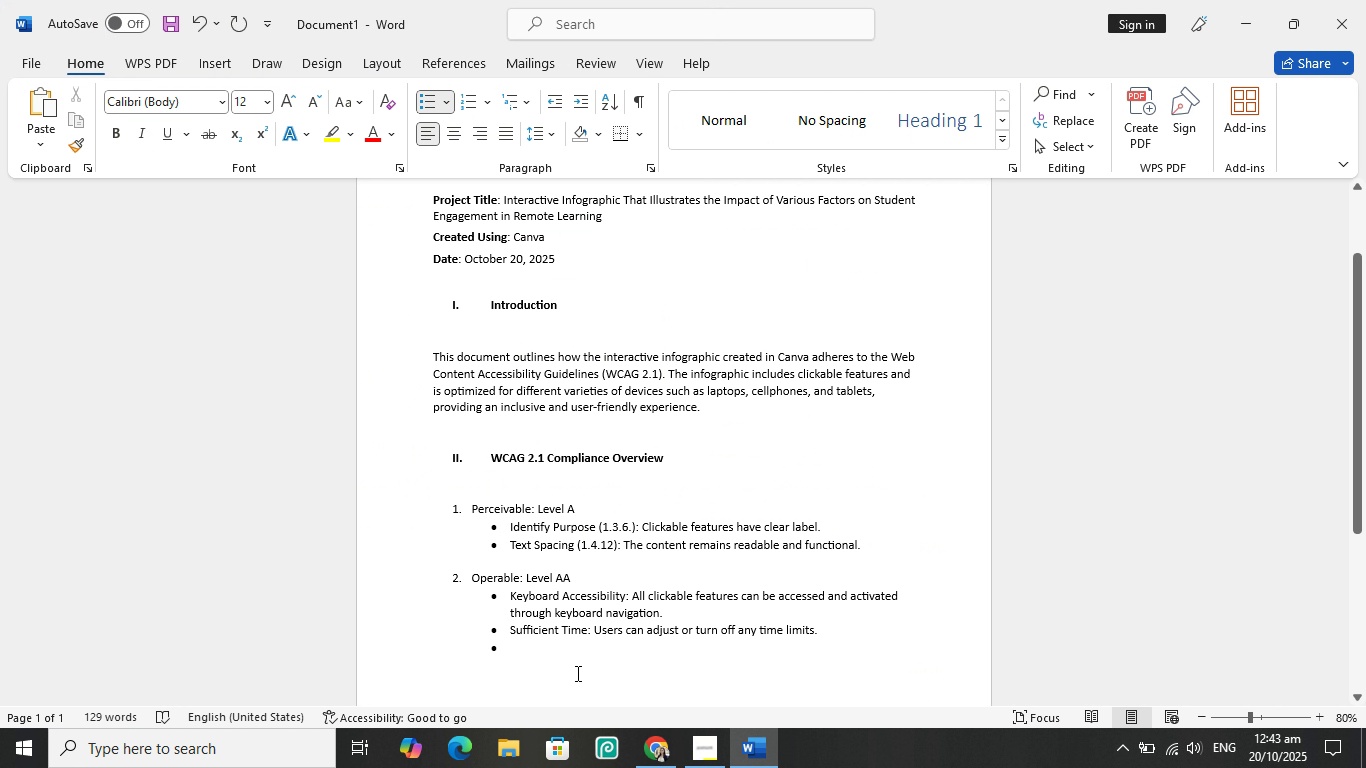 
key(Control+ControlLeft)
 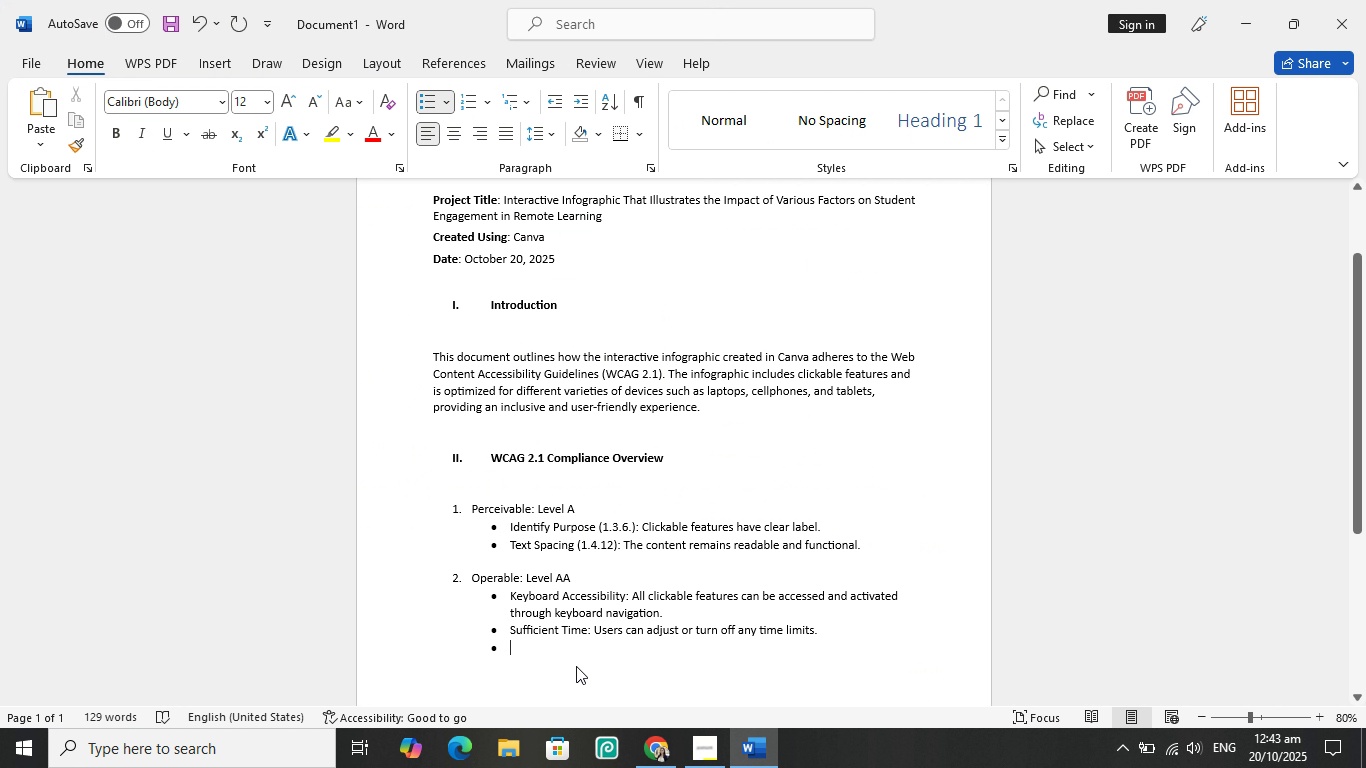 
key(Control+V)
 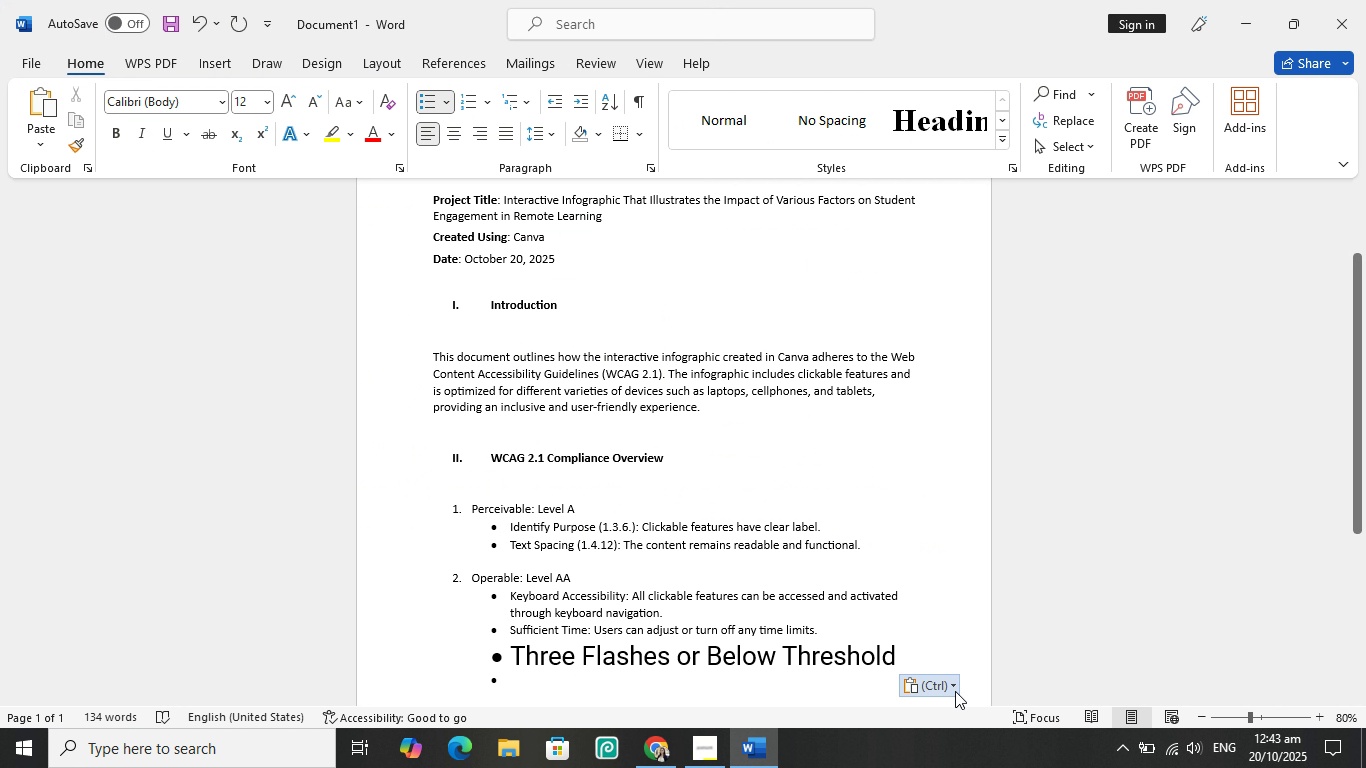 
left_click([931, 685])
 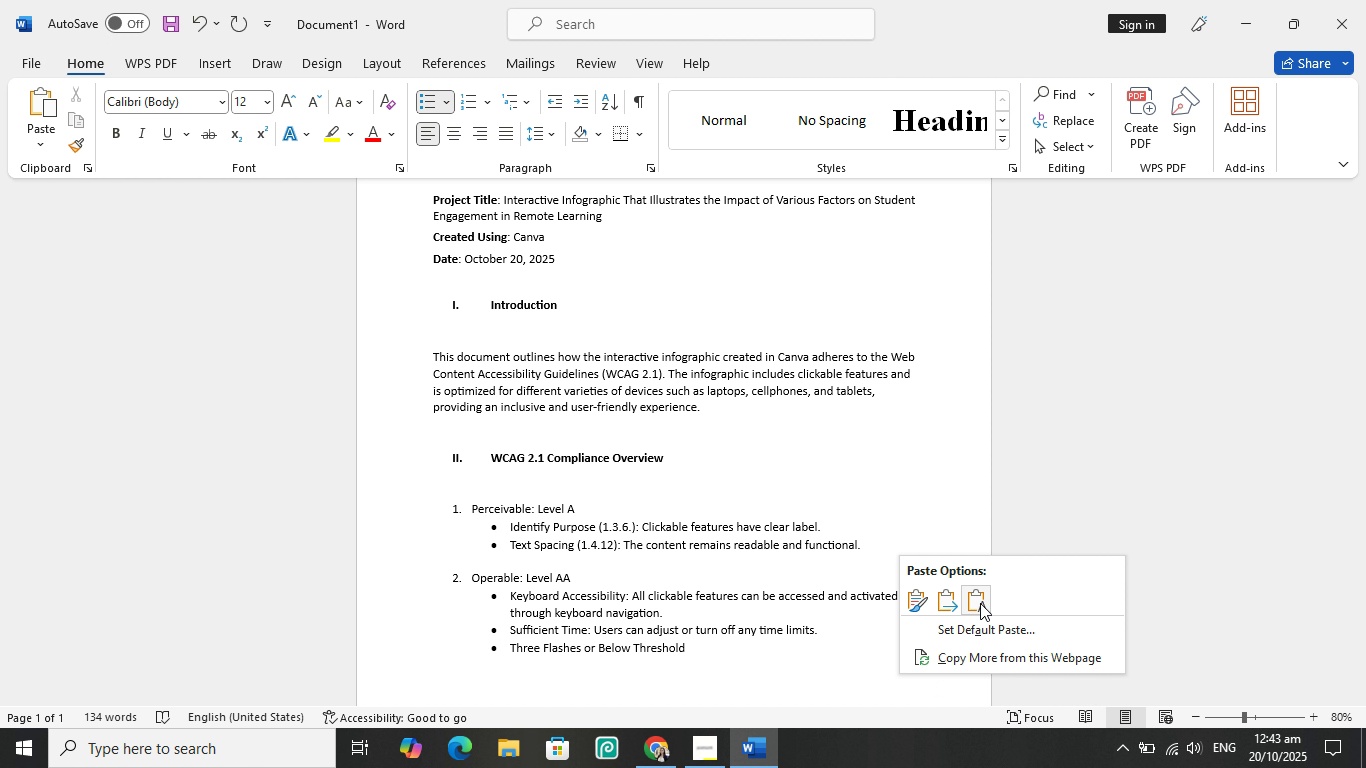 
left_click([980, 603])
 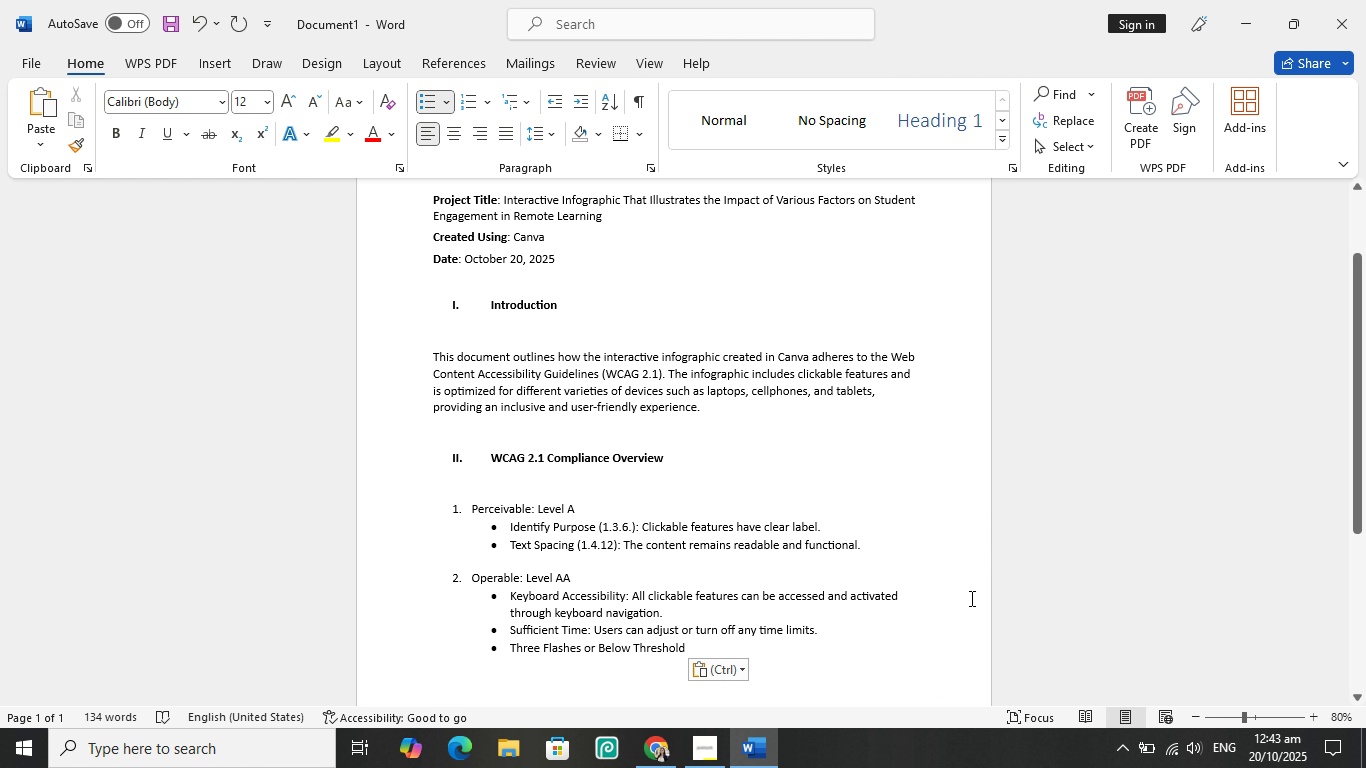 
key(Shift+ShiftLeft)
 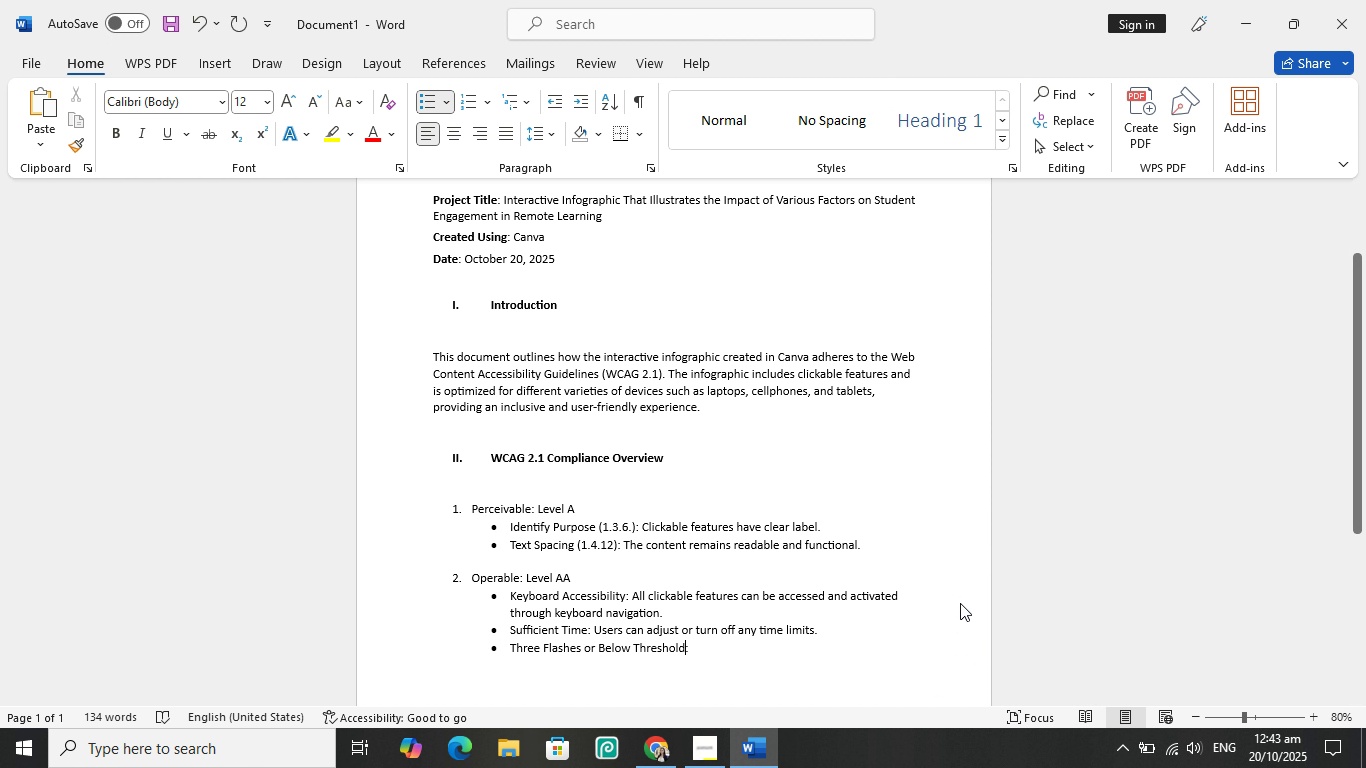 
key(Shift+Semicolon)
 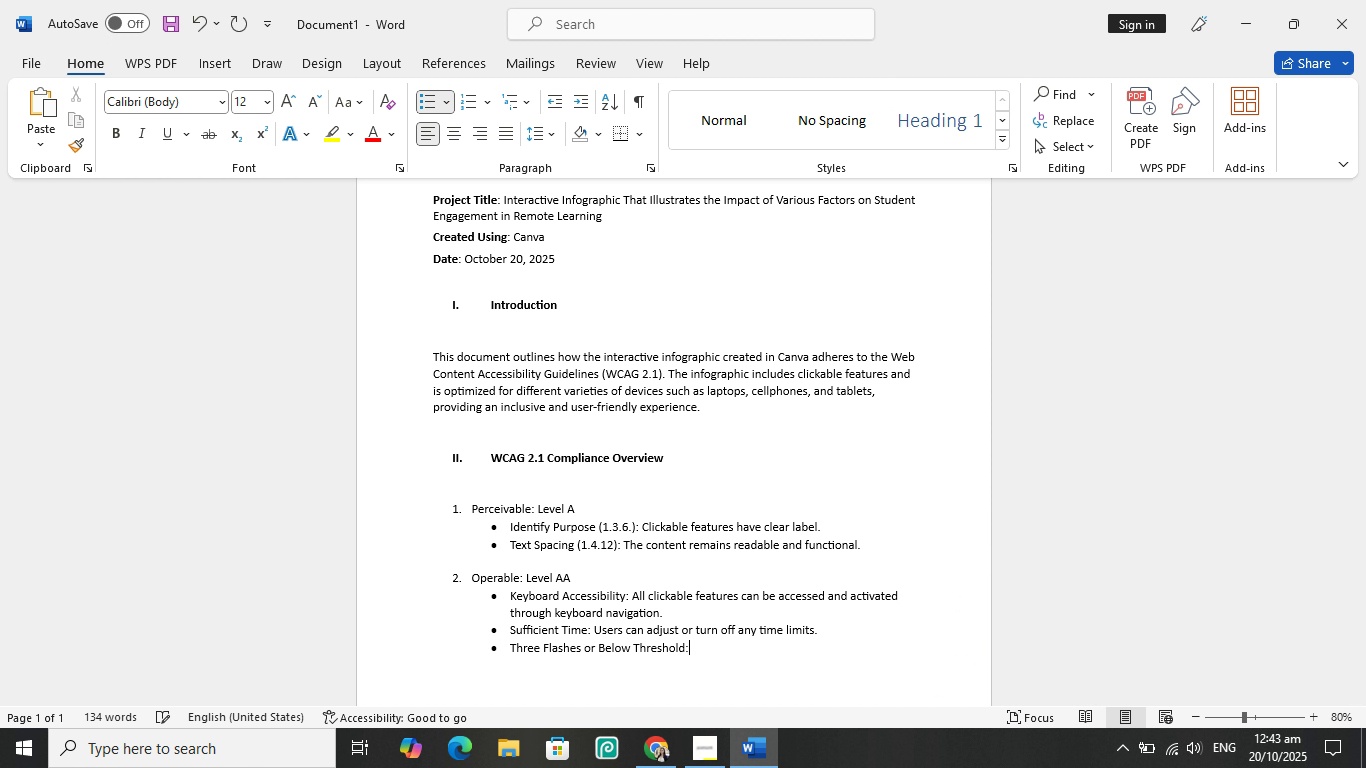 
key(Space)
 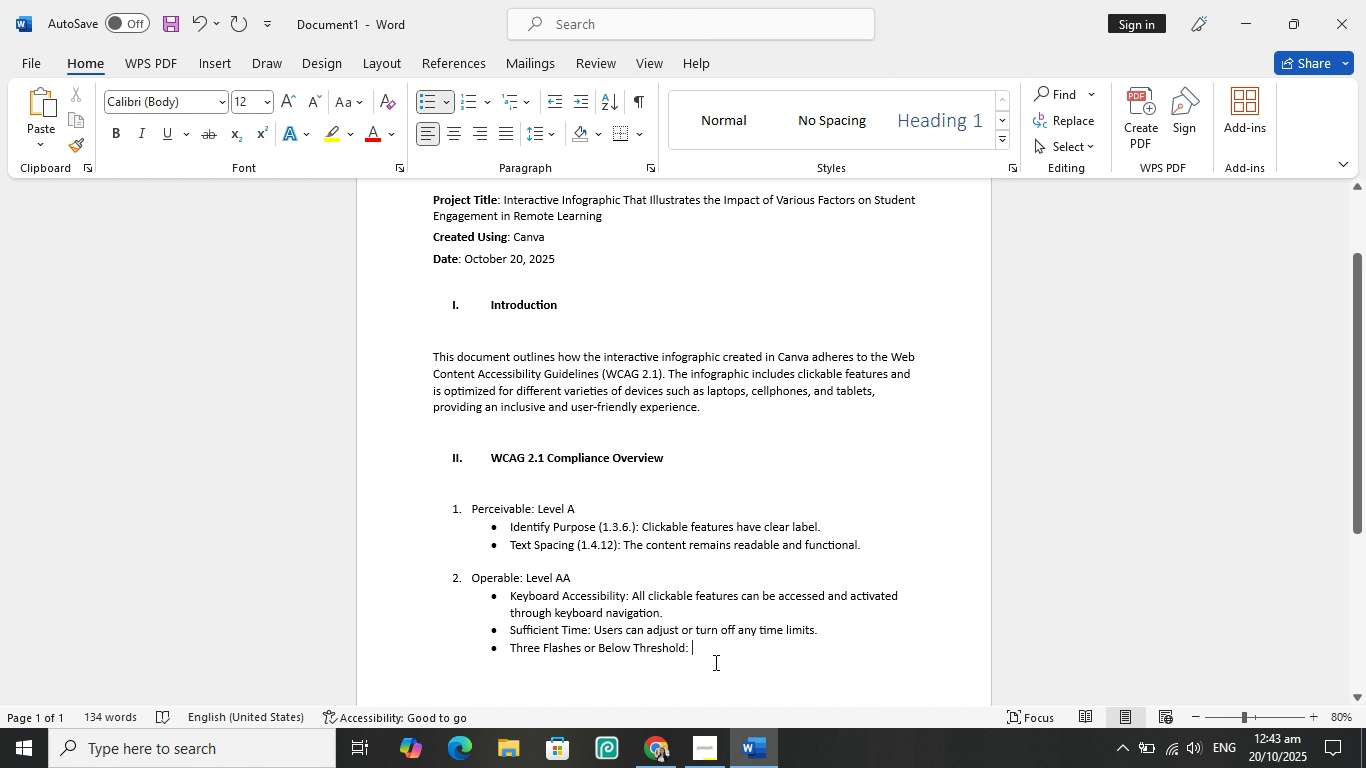 
wait(5.1)
 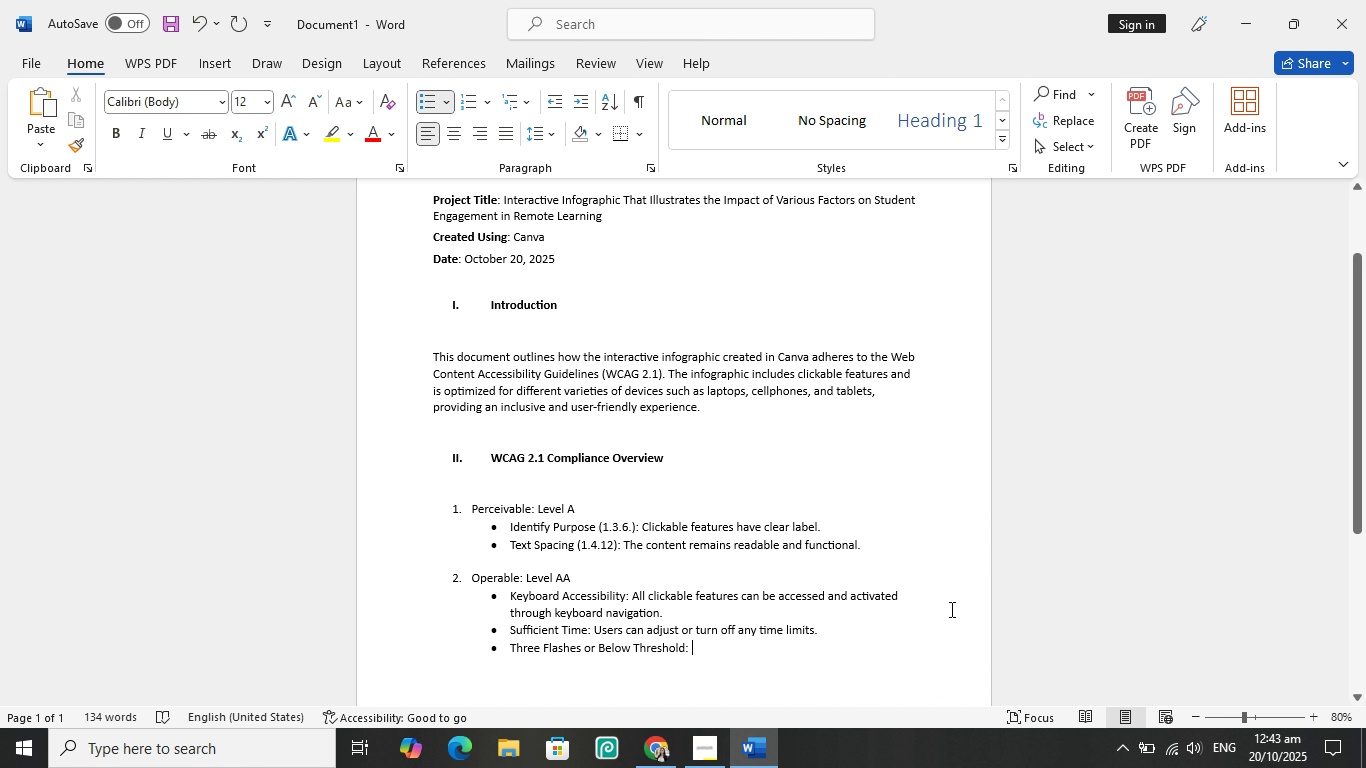 
left_click([654, 752])
 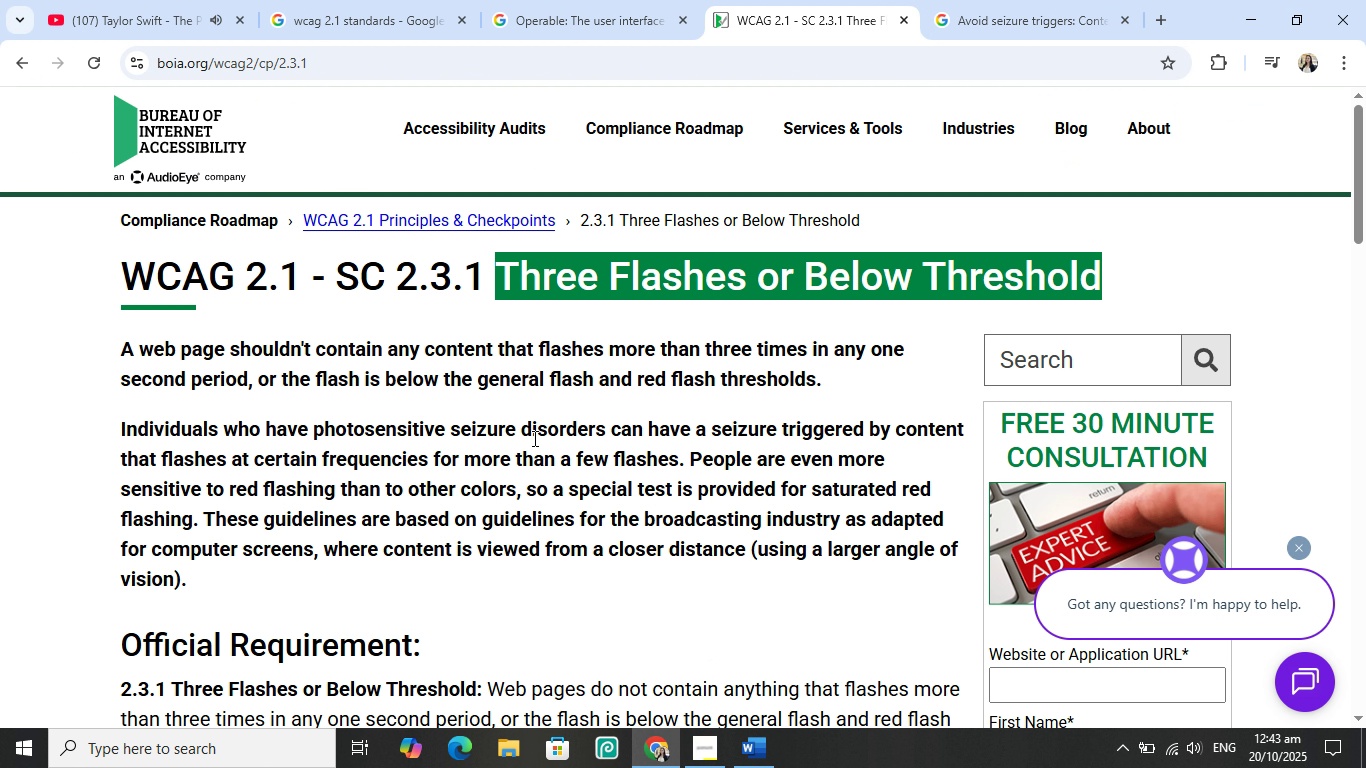 
left_click([539, 416])
 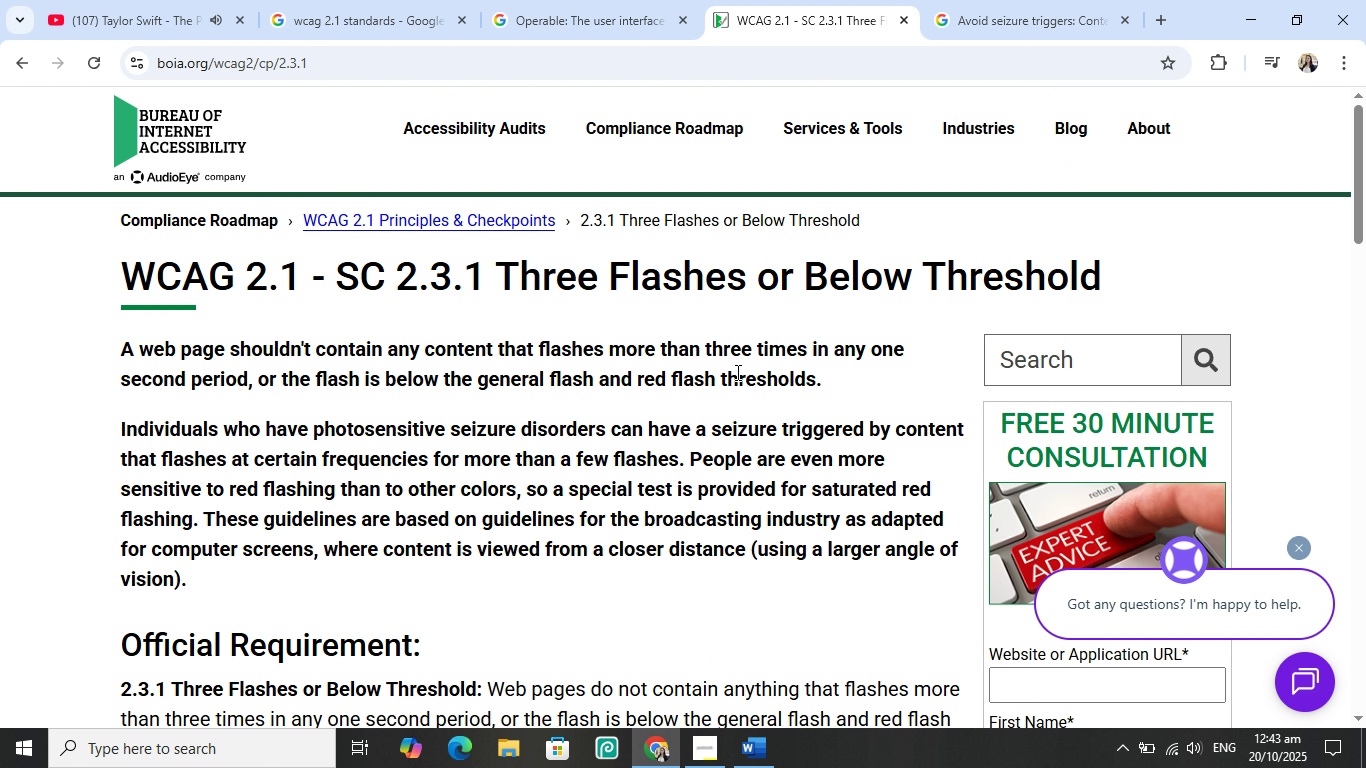 
left_click([988, 0])
 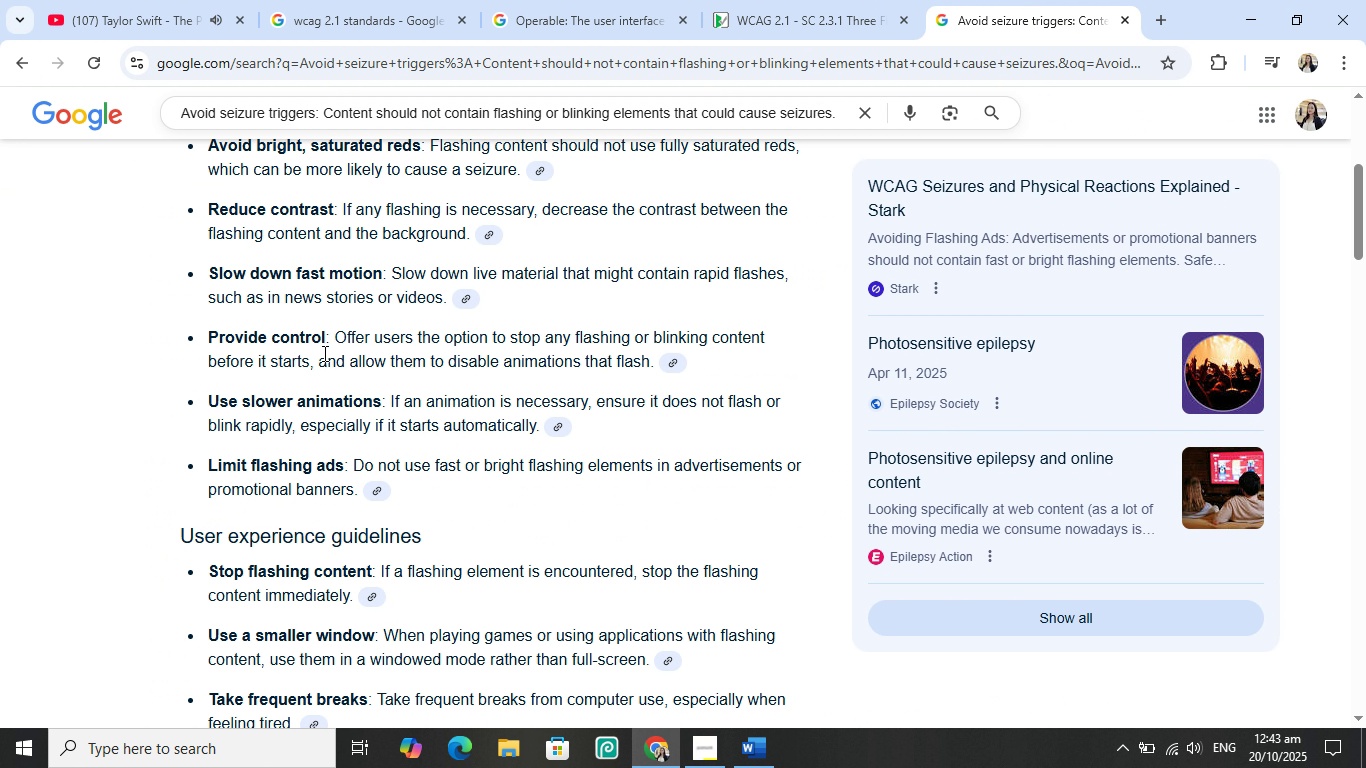 
scroll: coordinate [323, 353], scroll_direction: up, amount: 3.0
 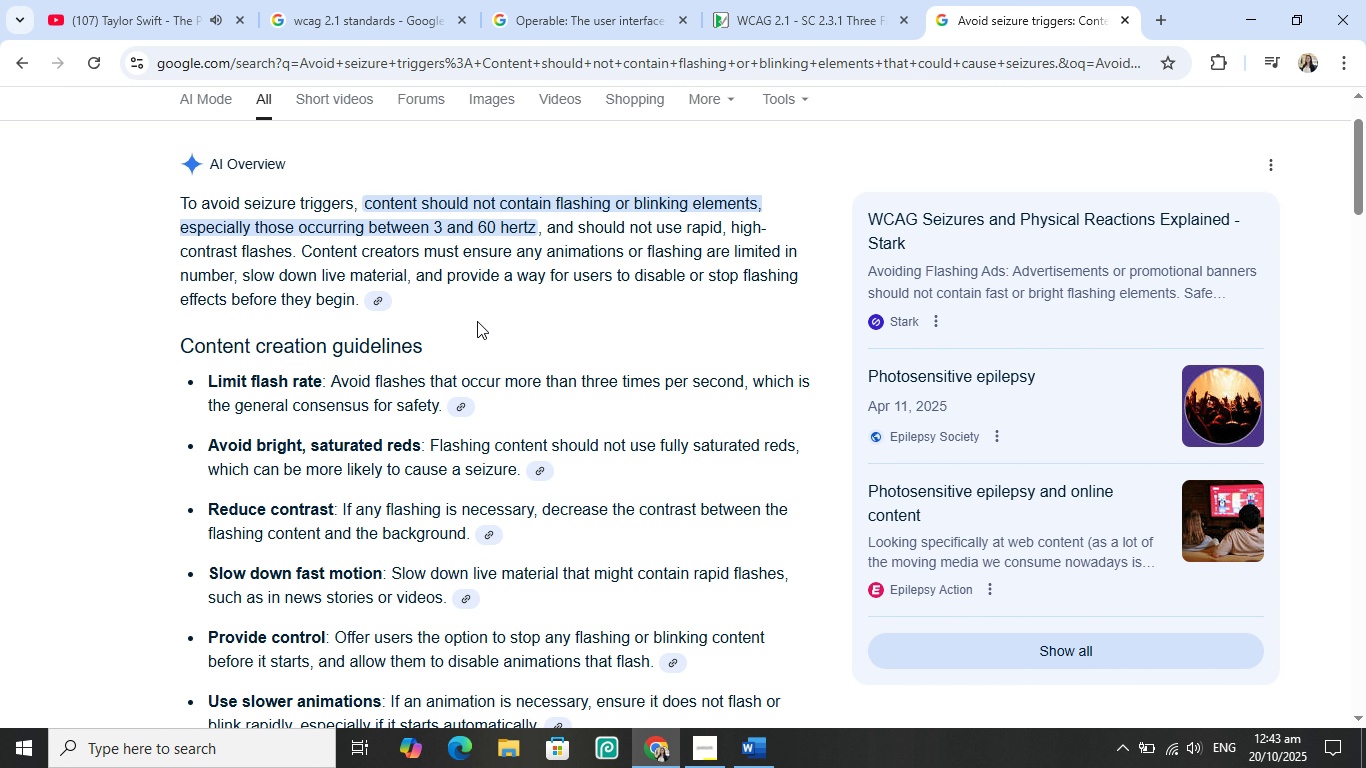 
wait(12.0)
 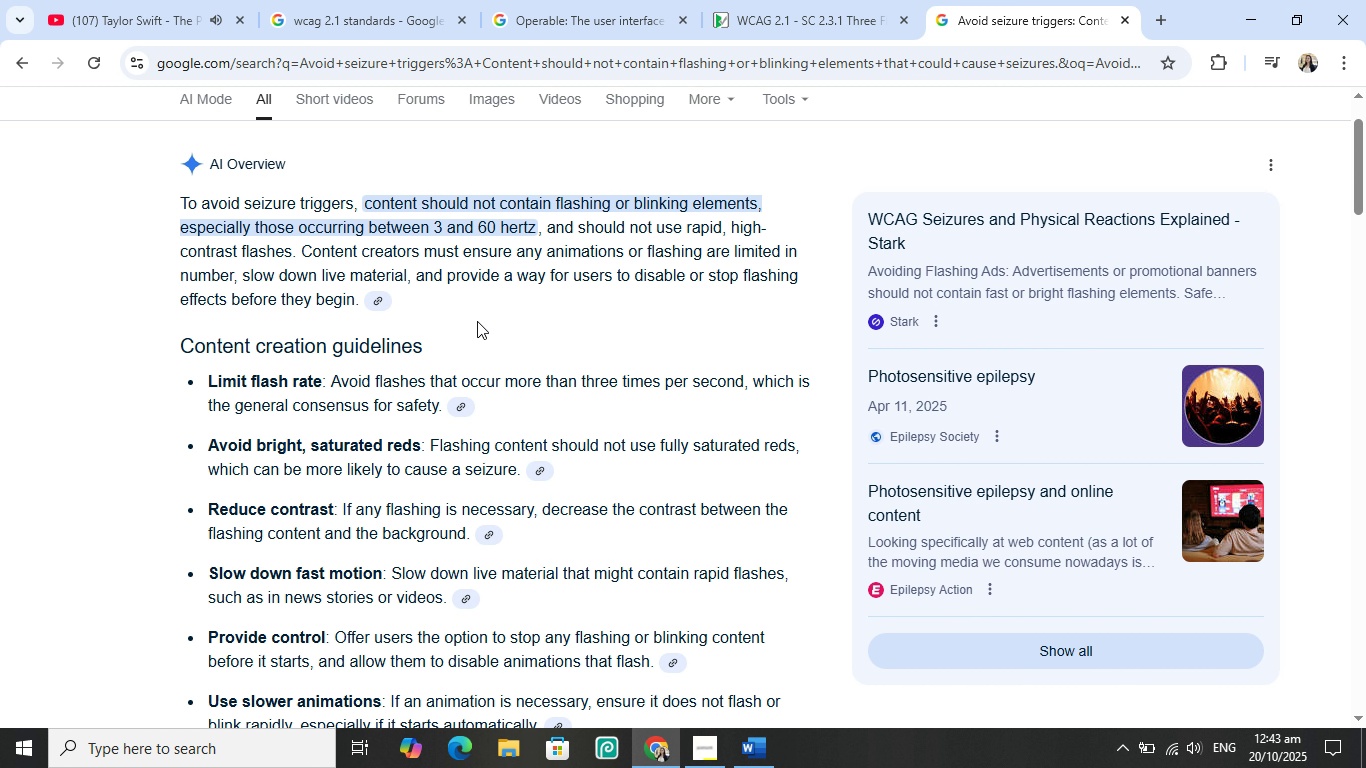 
mouse_move([748, 762])
 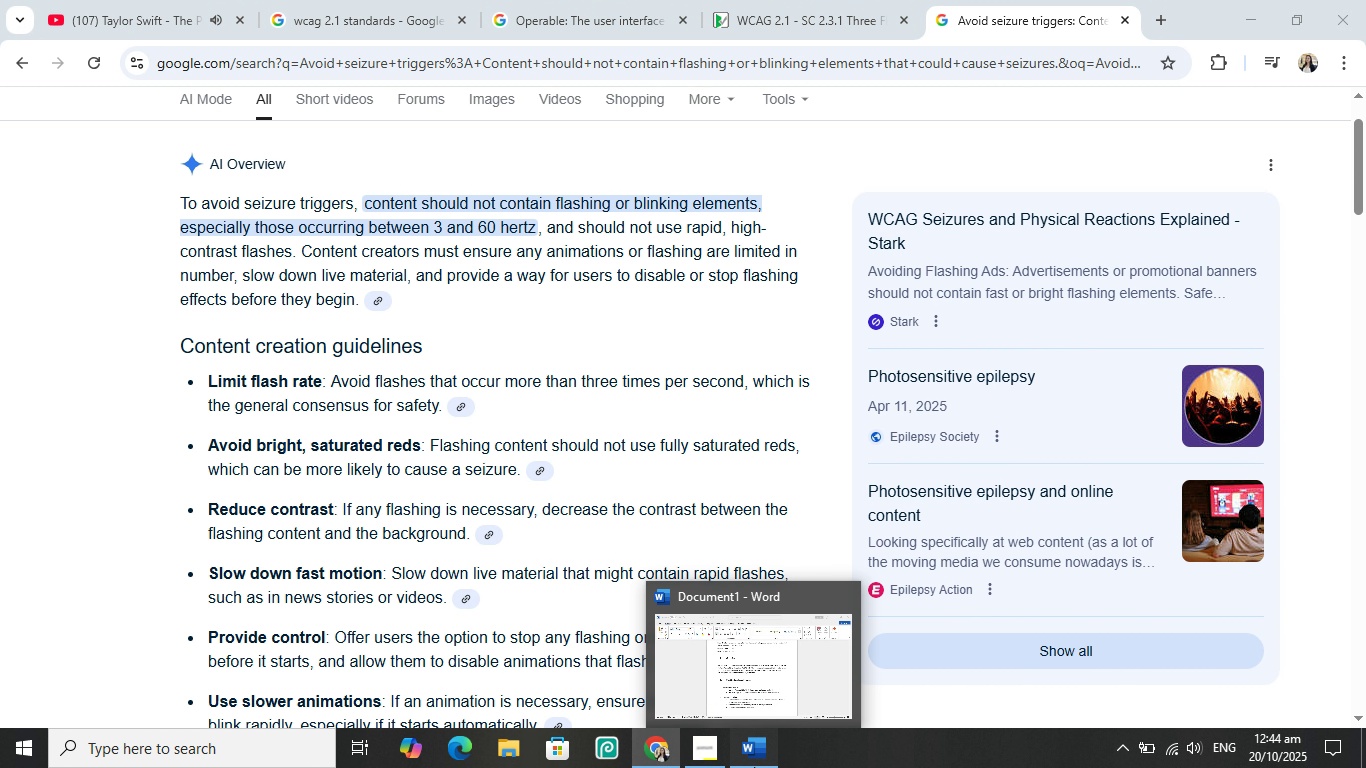 
left_click([754, 767])
 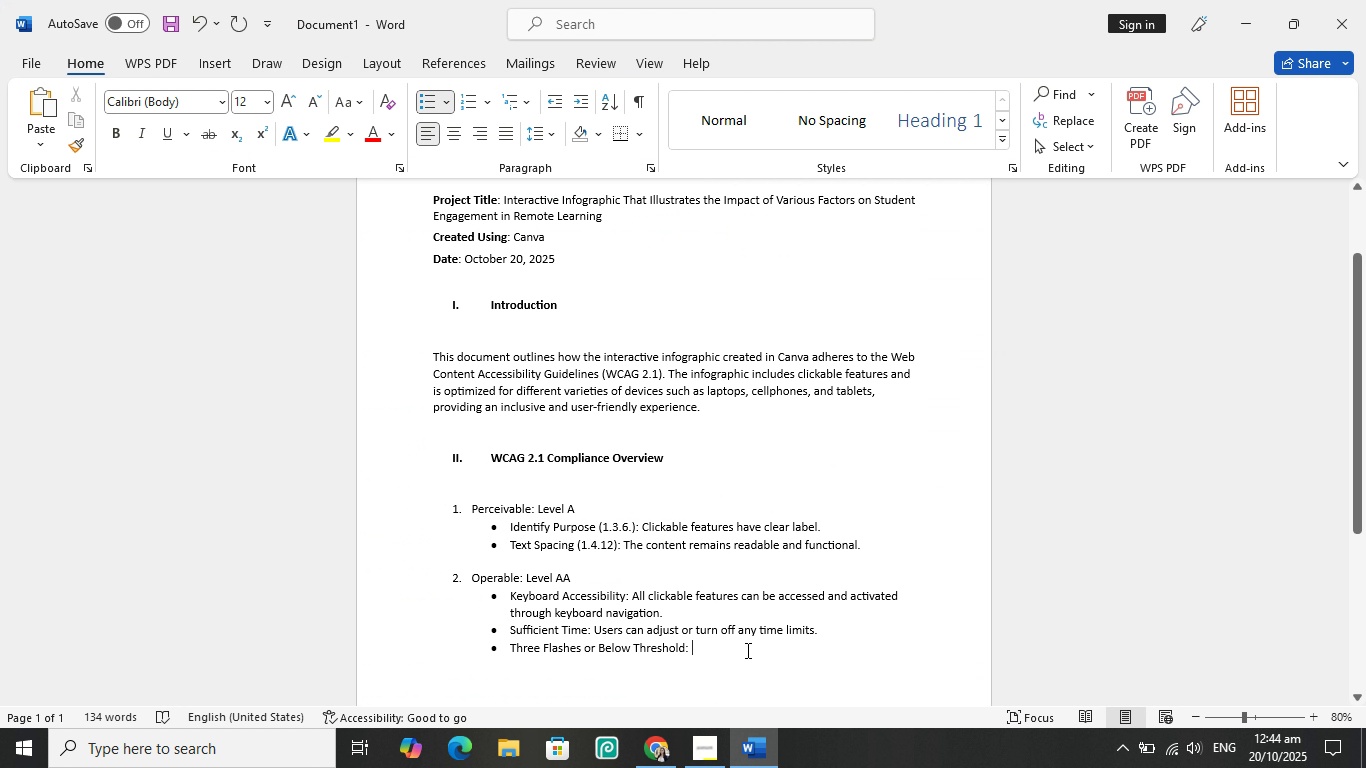 
type(Mo )
key(Backspace)
key(Backspace)
key(Backspace)
type(No flashing or blinking element.)
 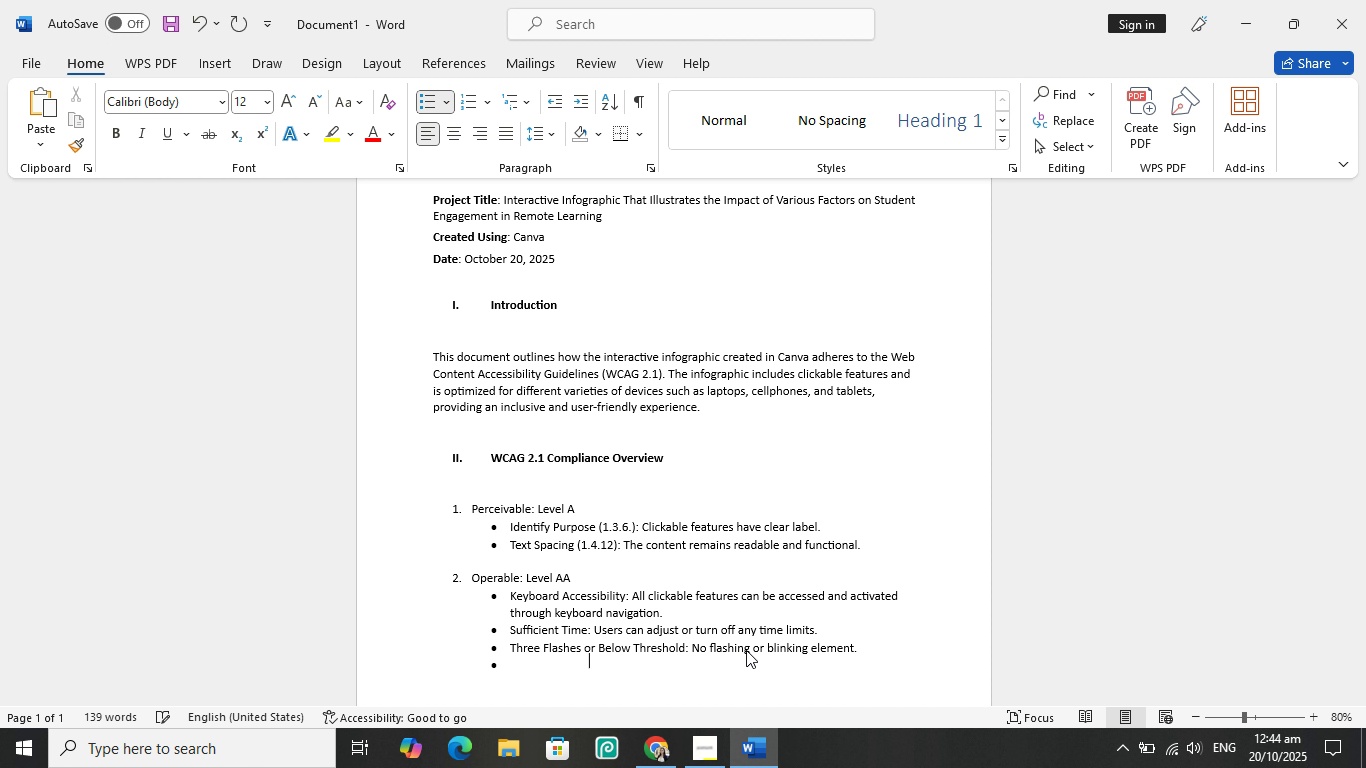 
 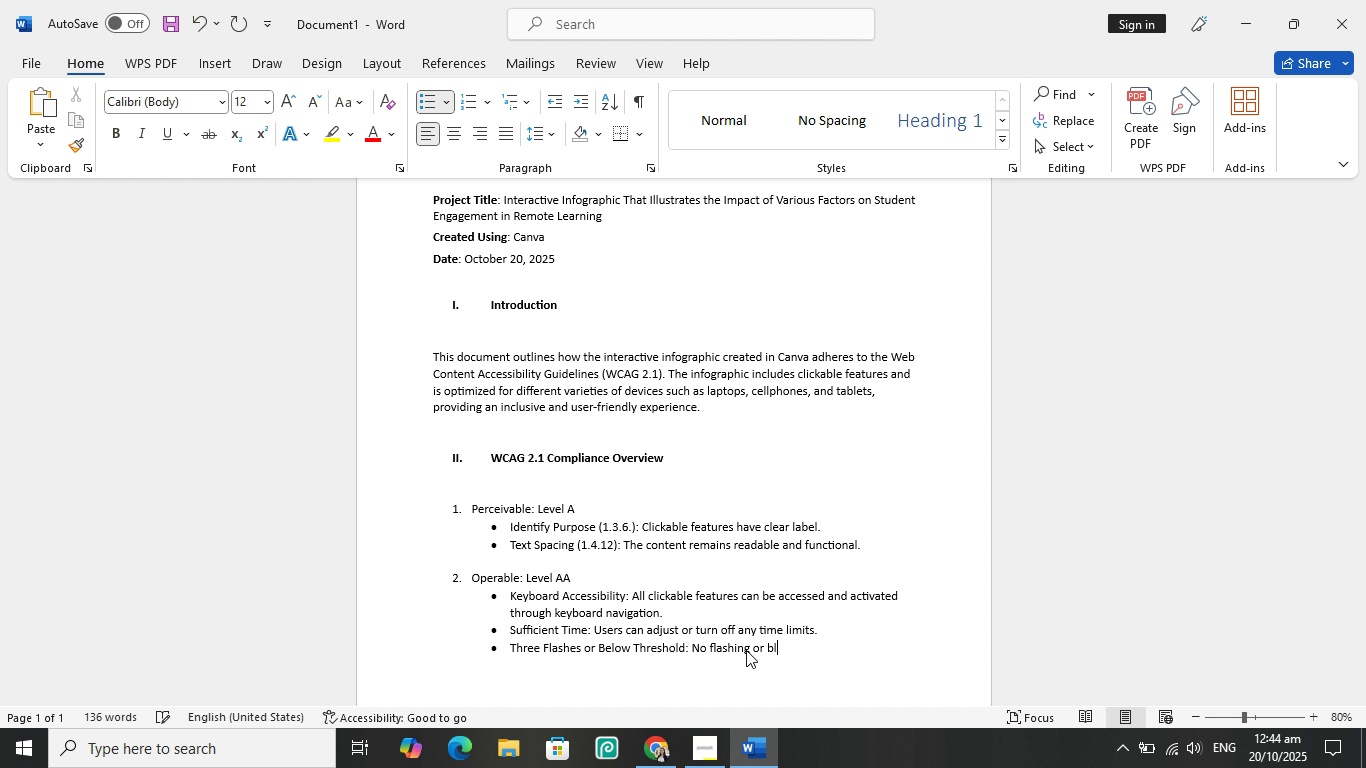 
key(Enter)
 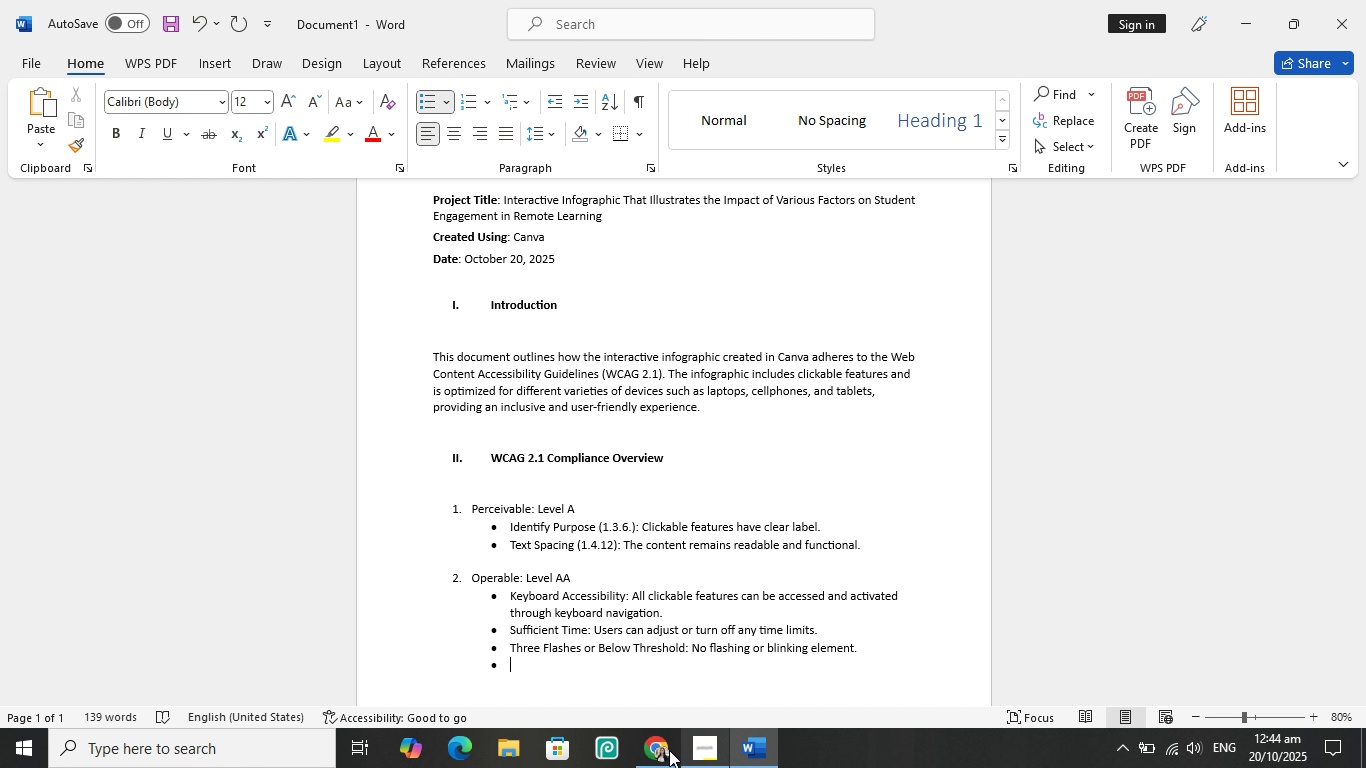 
left_click([664, 750])
 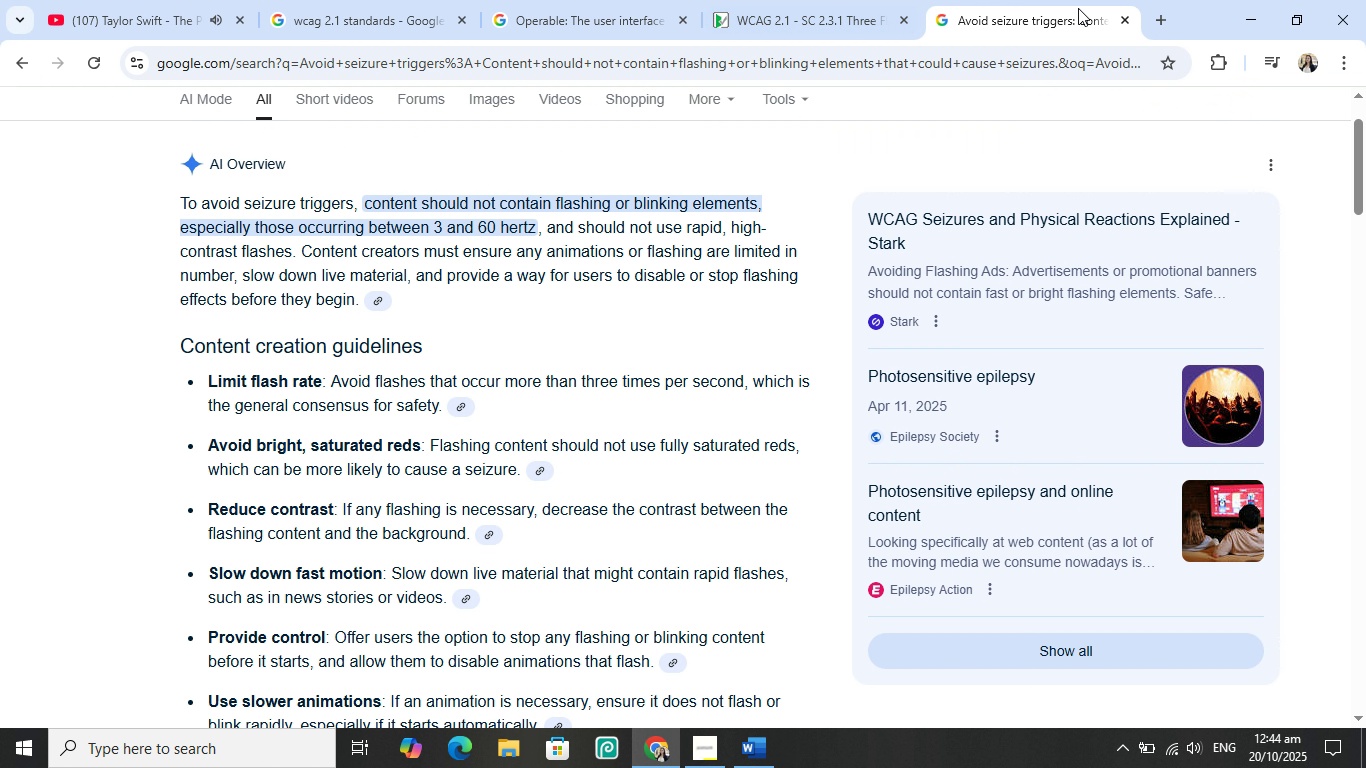 
left_click([1129, 25])
 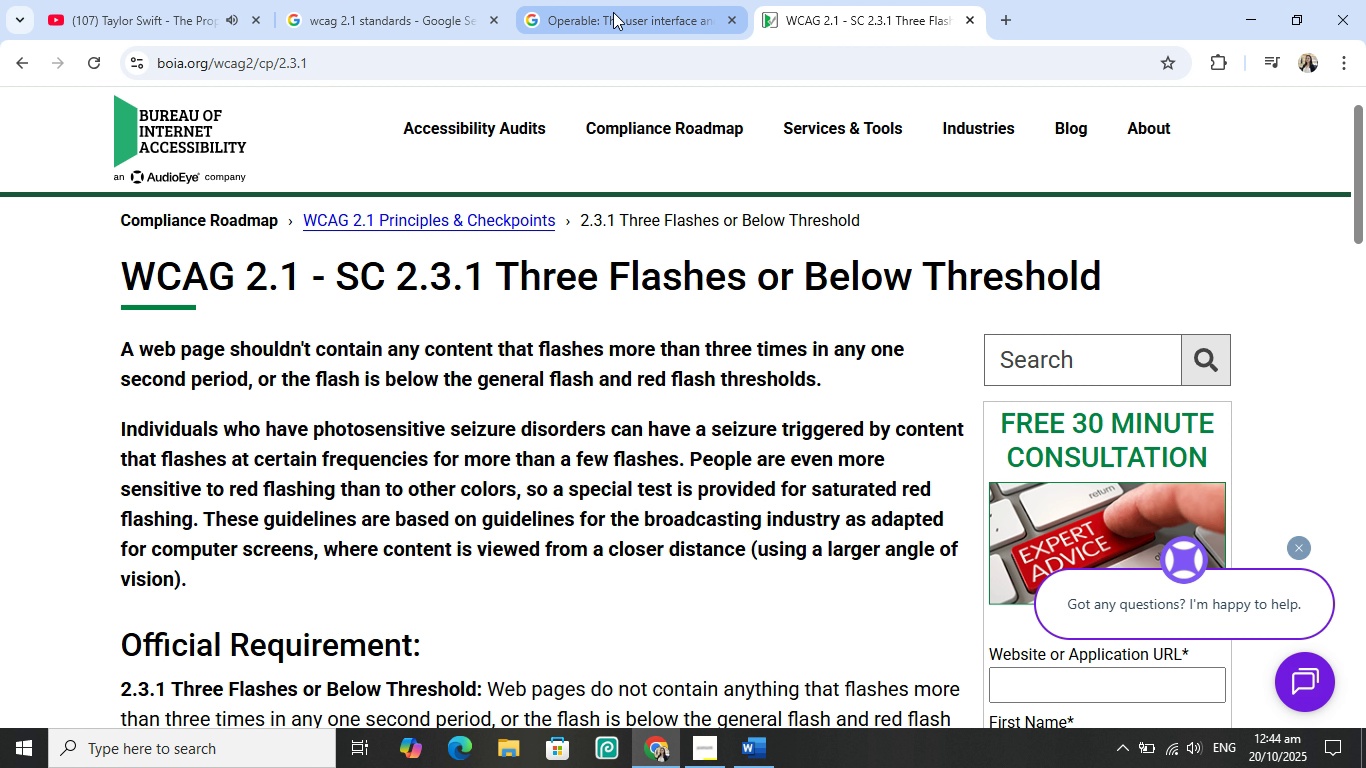 
left_click([613, 12])
 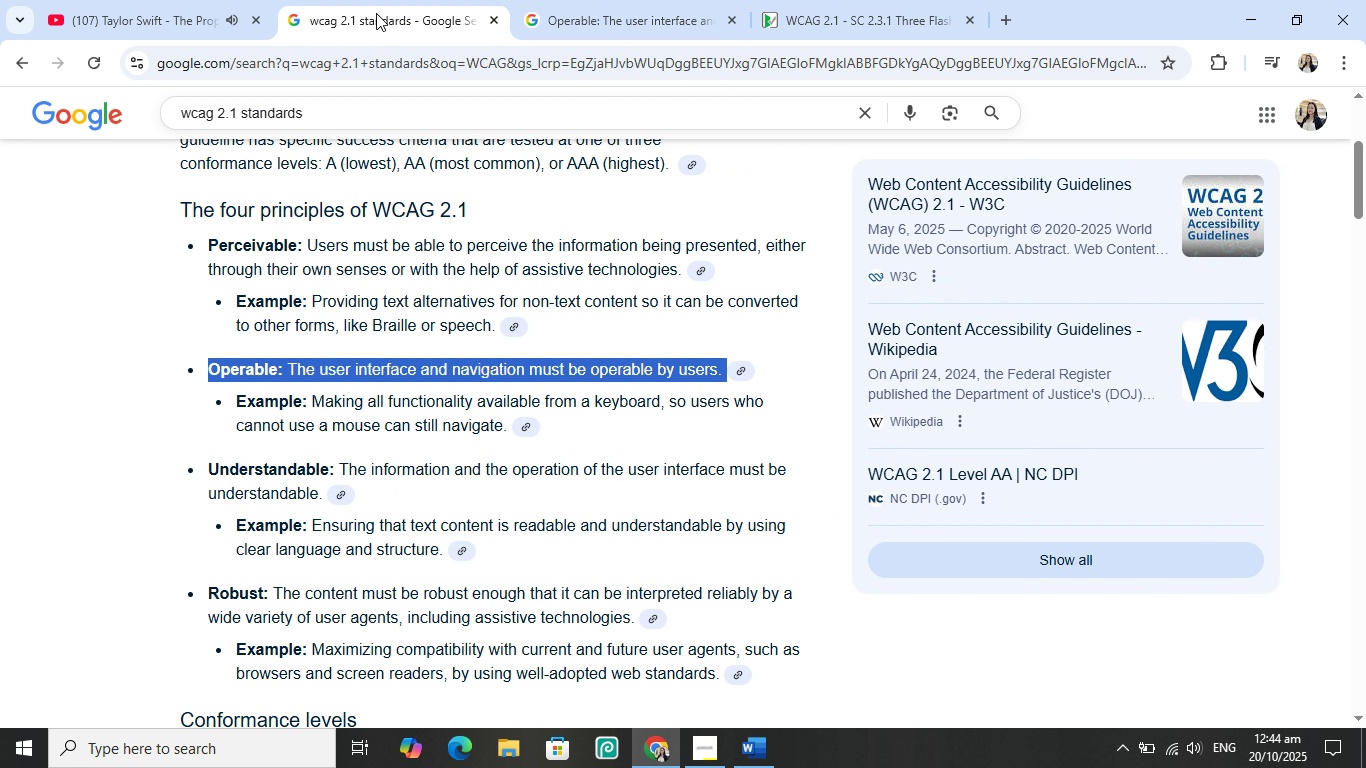 
left_click([376, 13])
 